 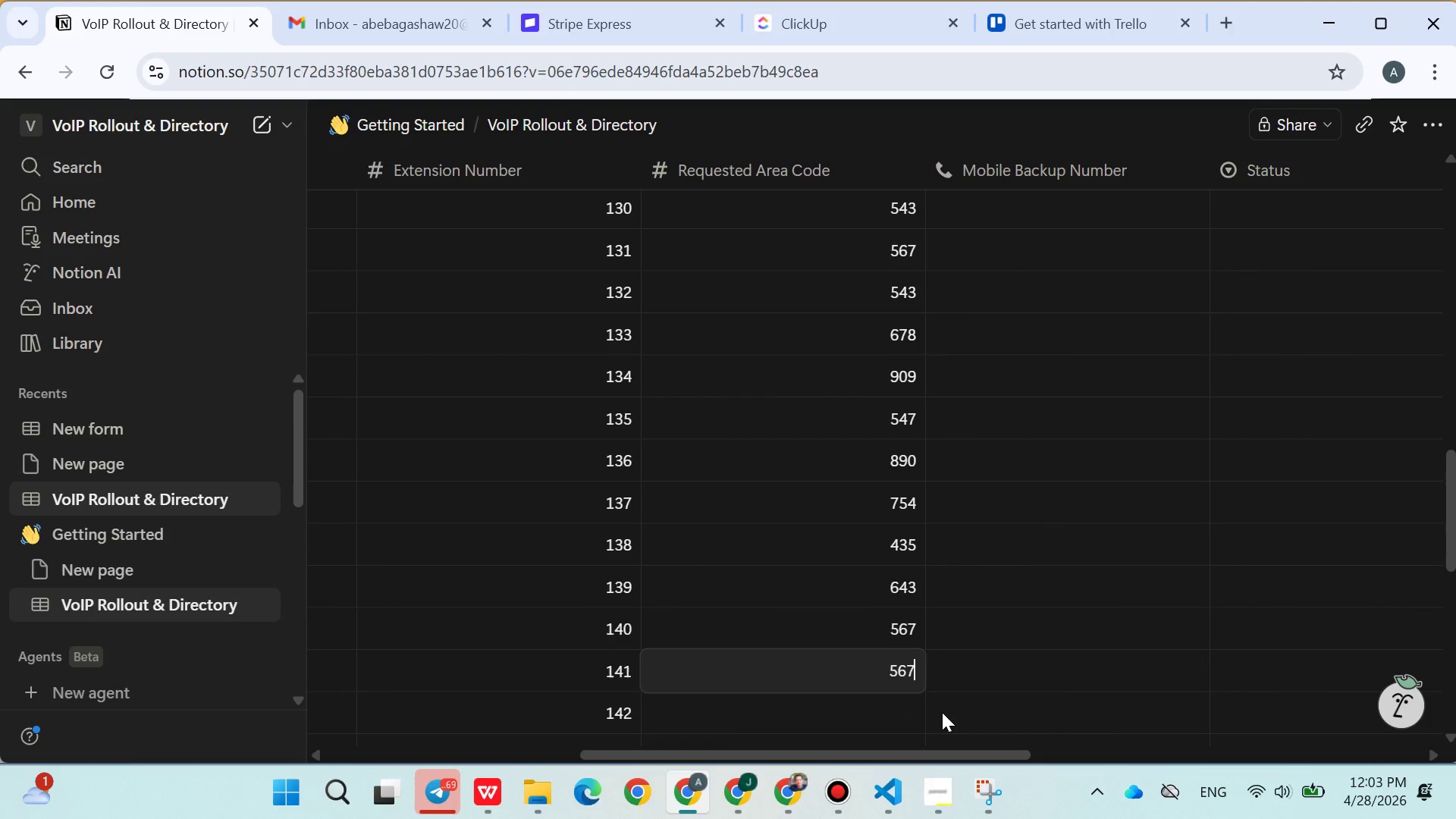 
key(Enter)
 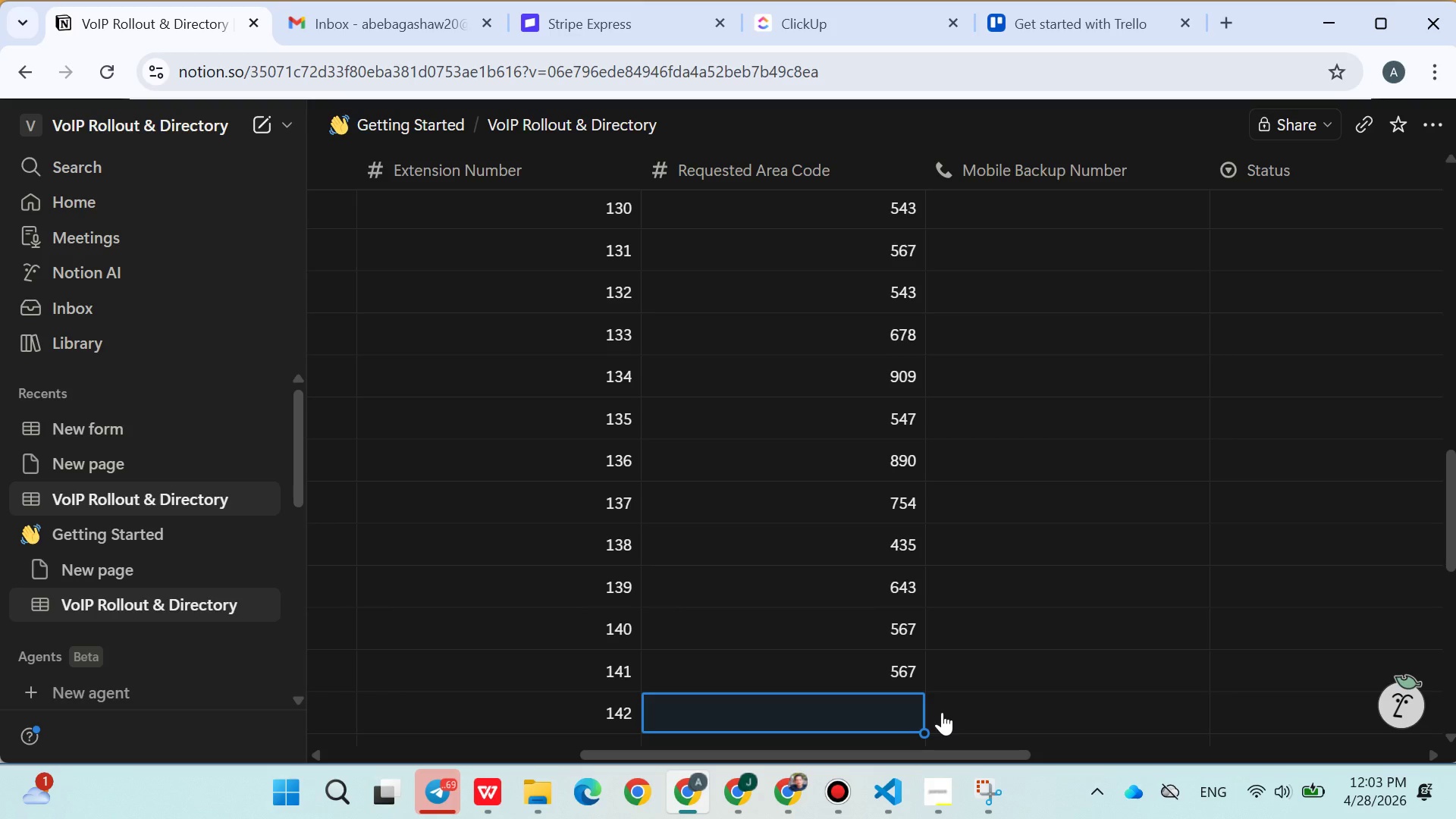 
type(234)
 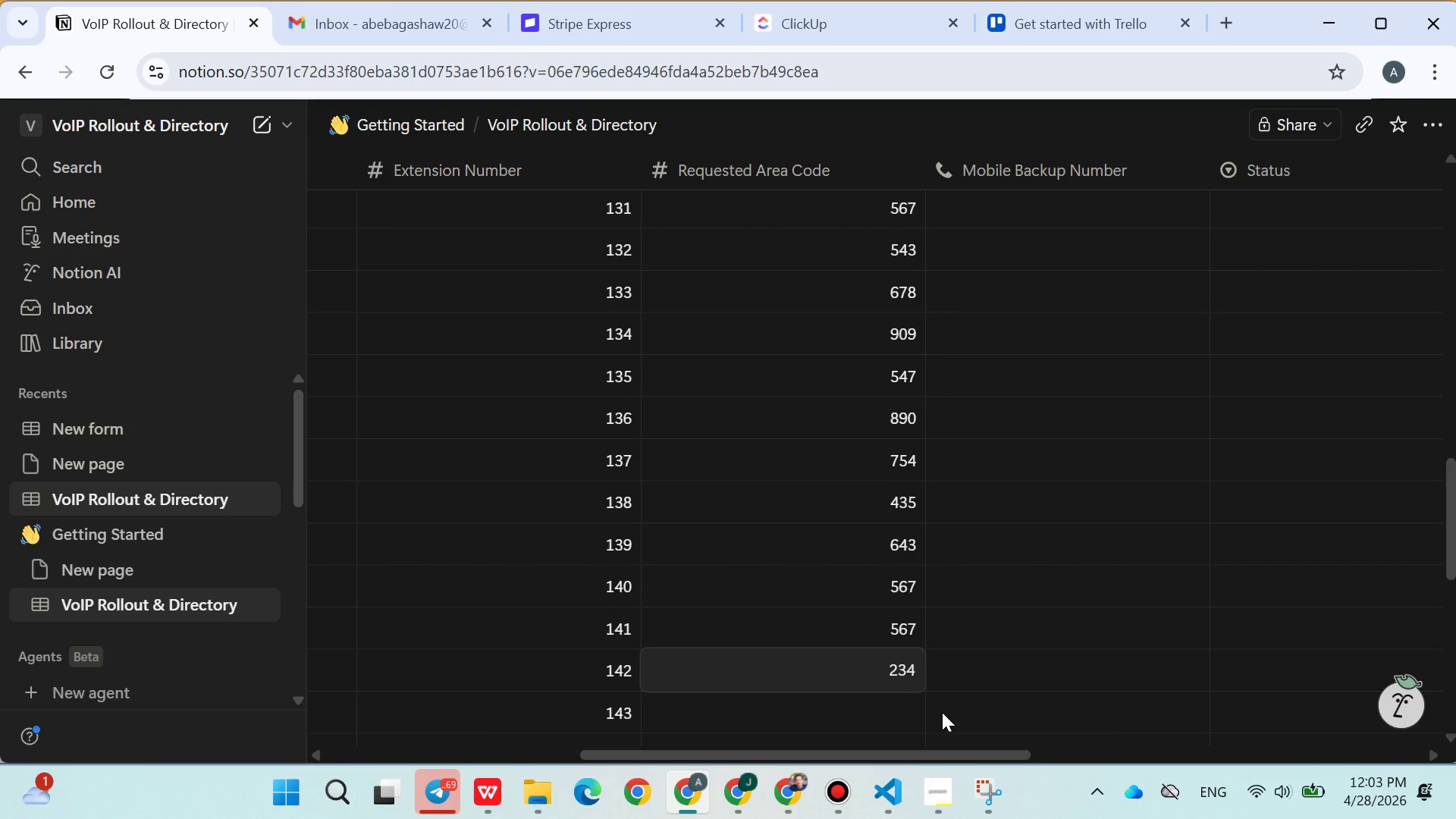 
key(Enter)
 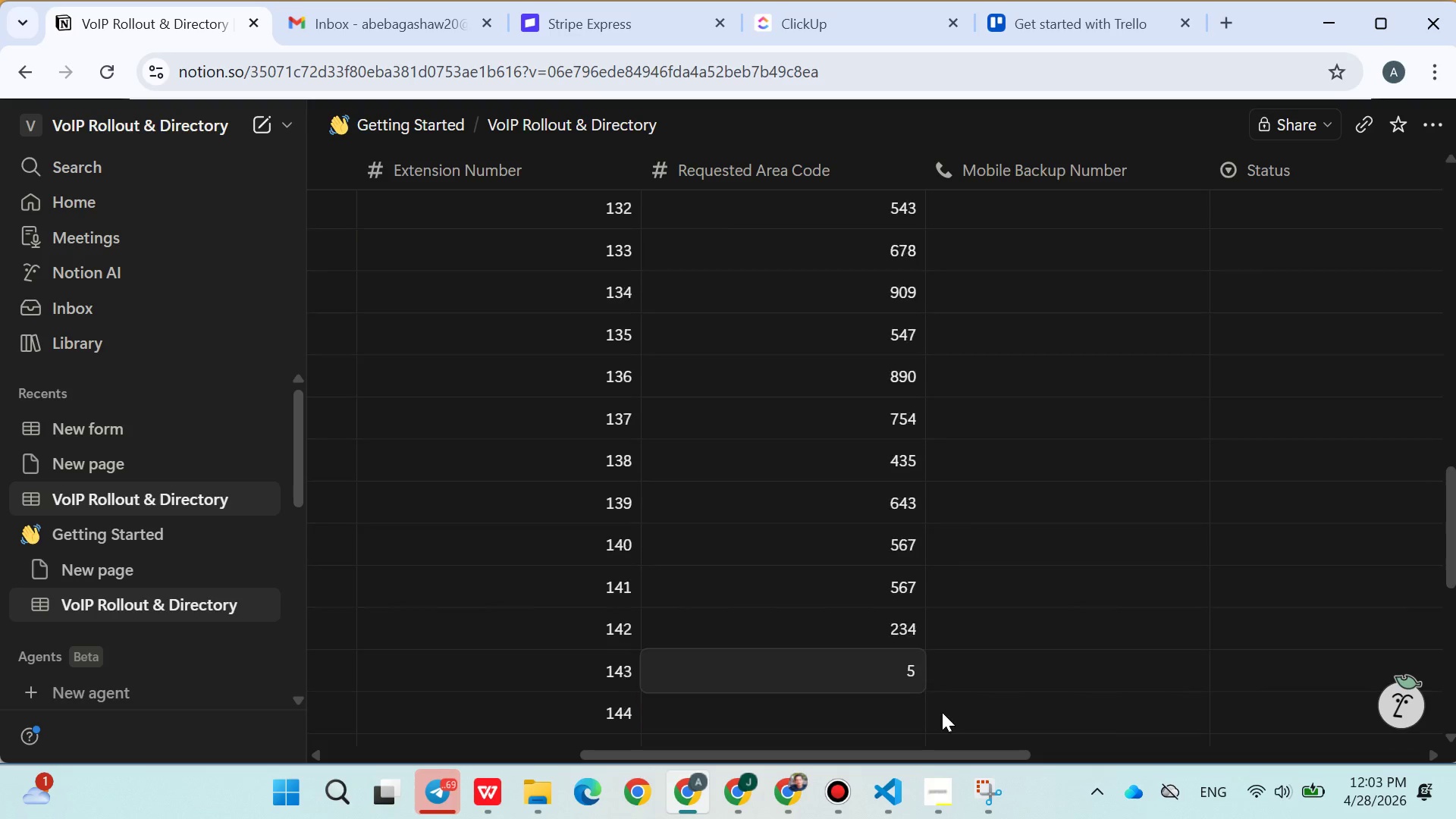 
type(5432)
key(Backspace)
 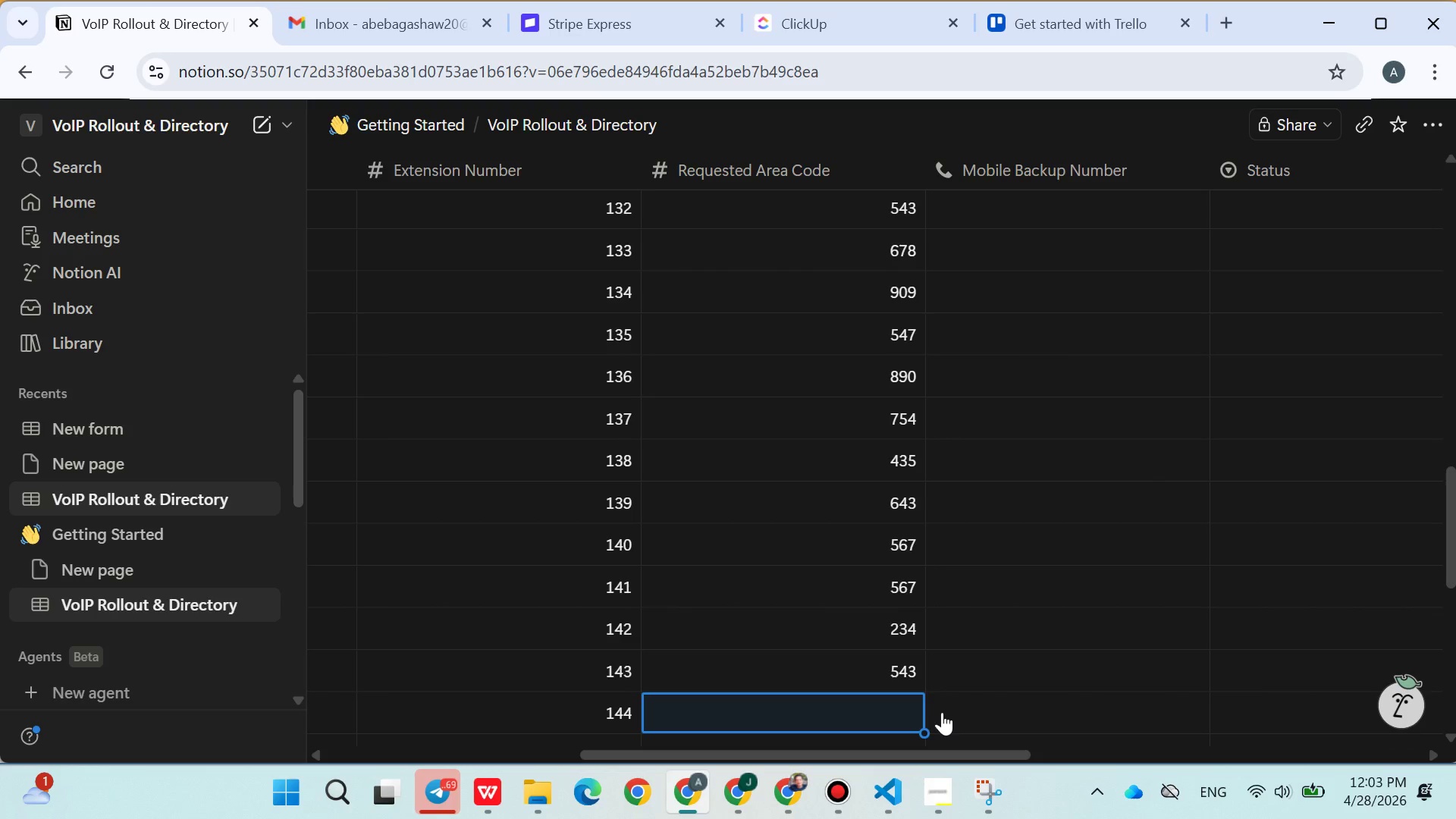 
key(Enter)
 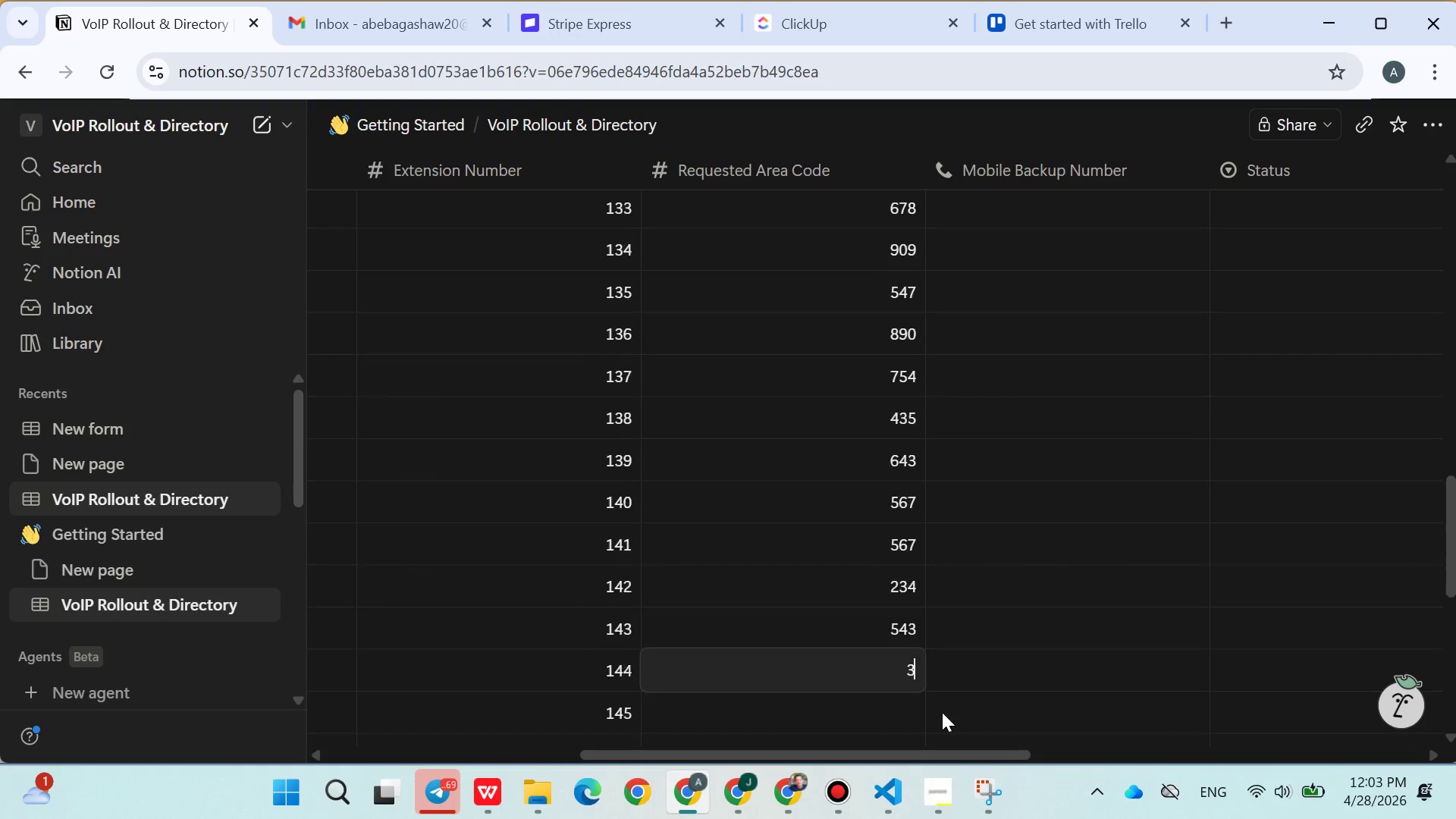 
type(346)
 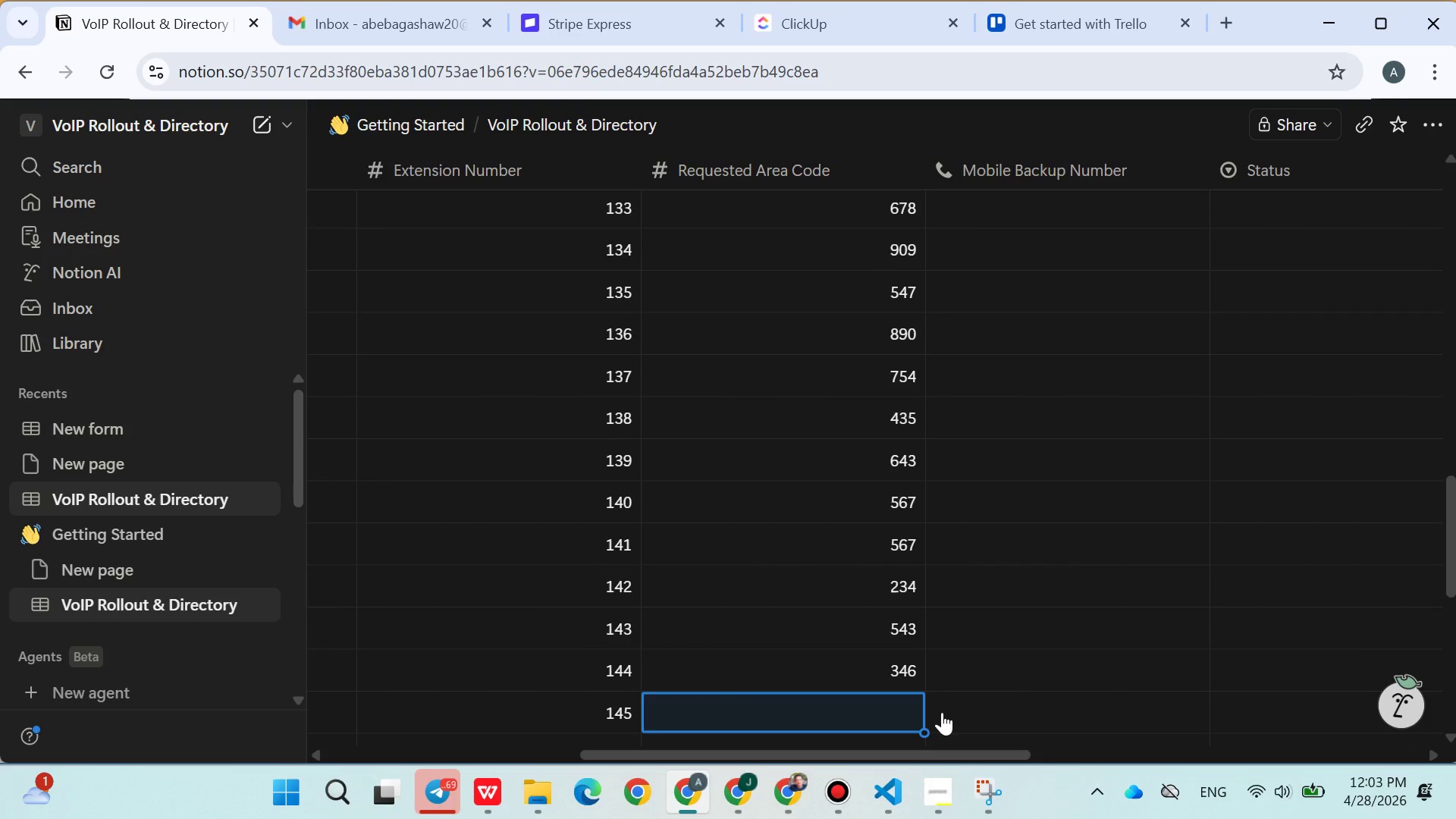 
key(Enter)
 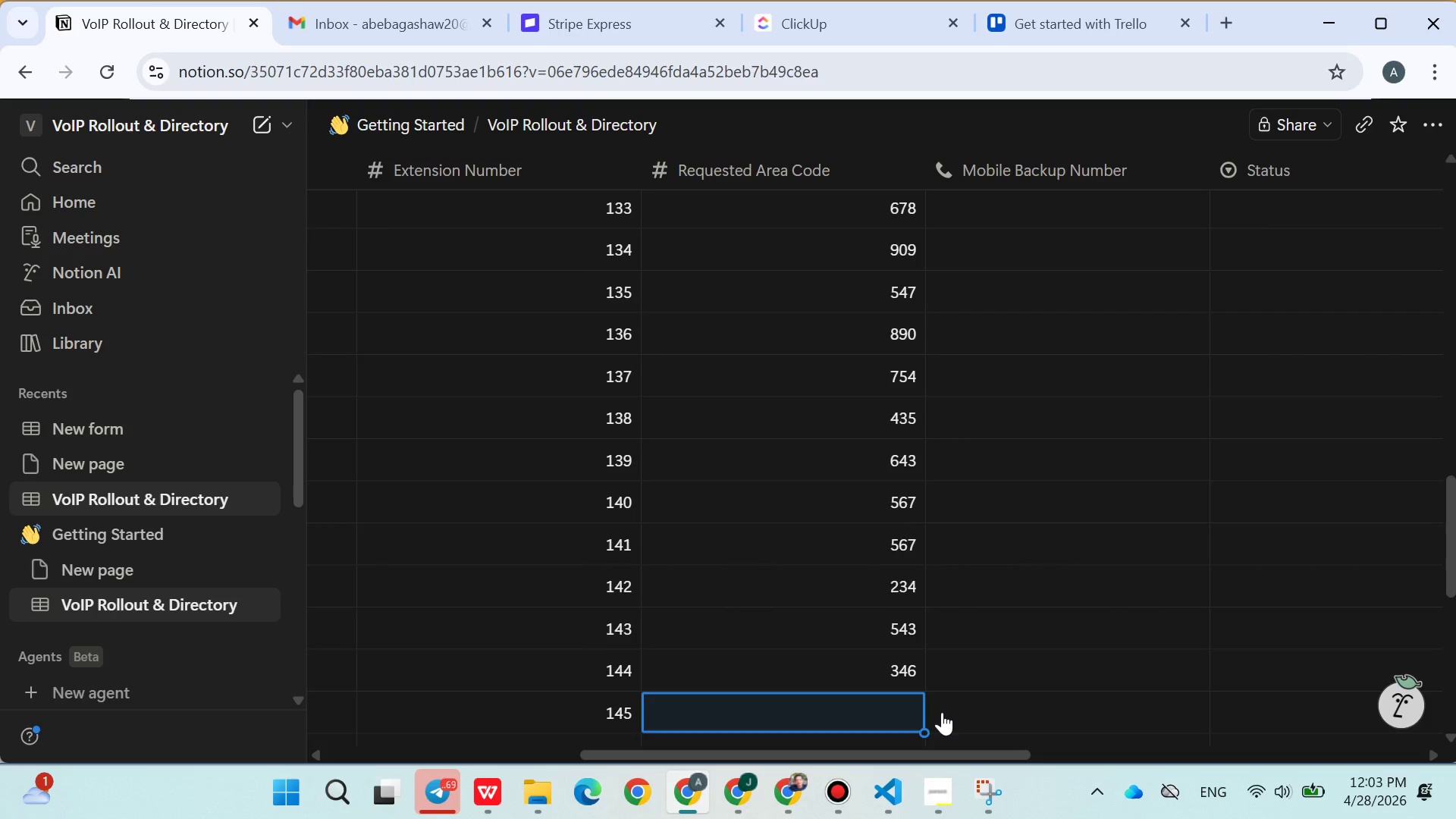 
type(764)
 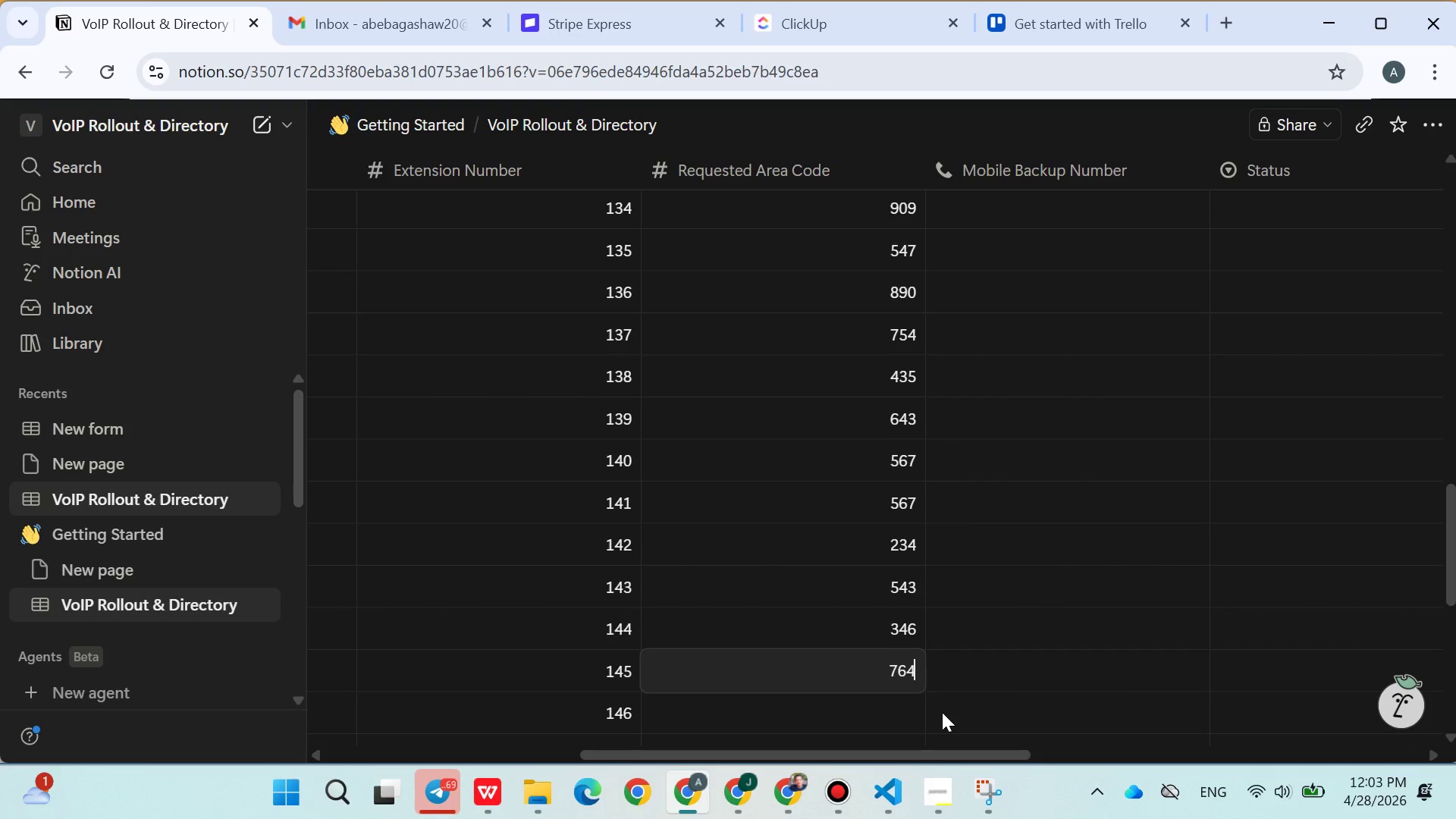 
key(Enter)
 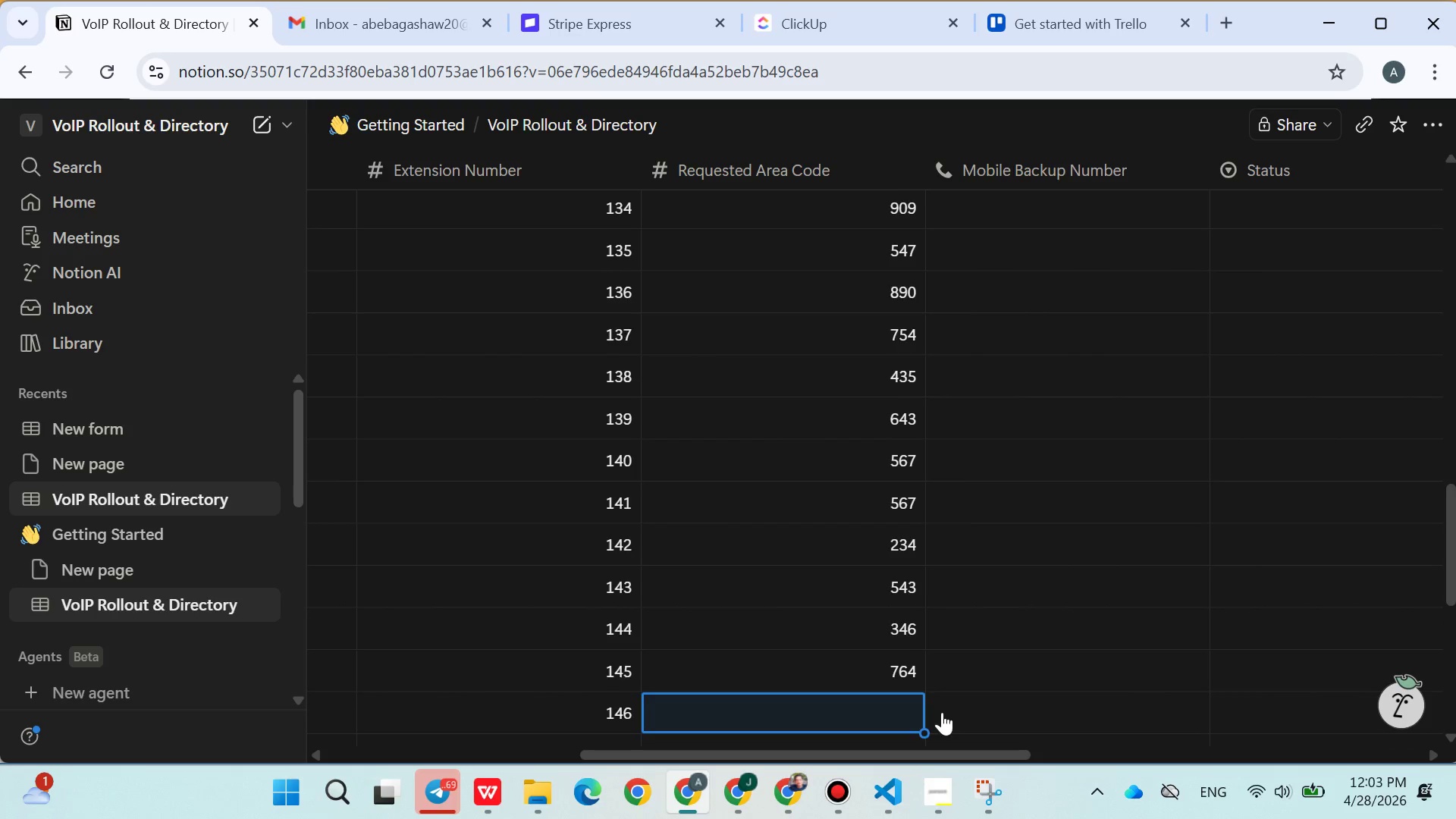 
type(443)
 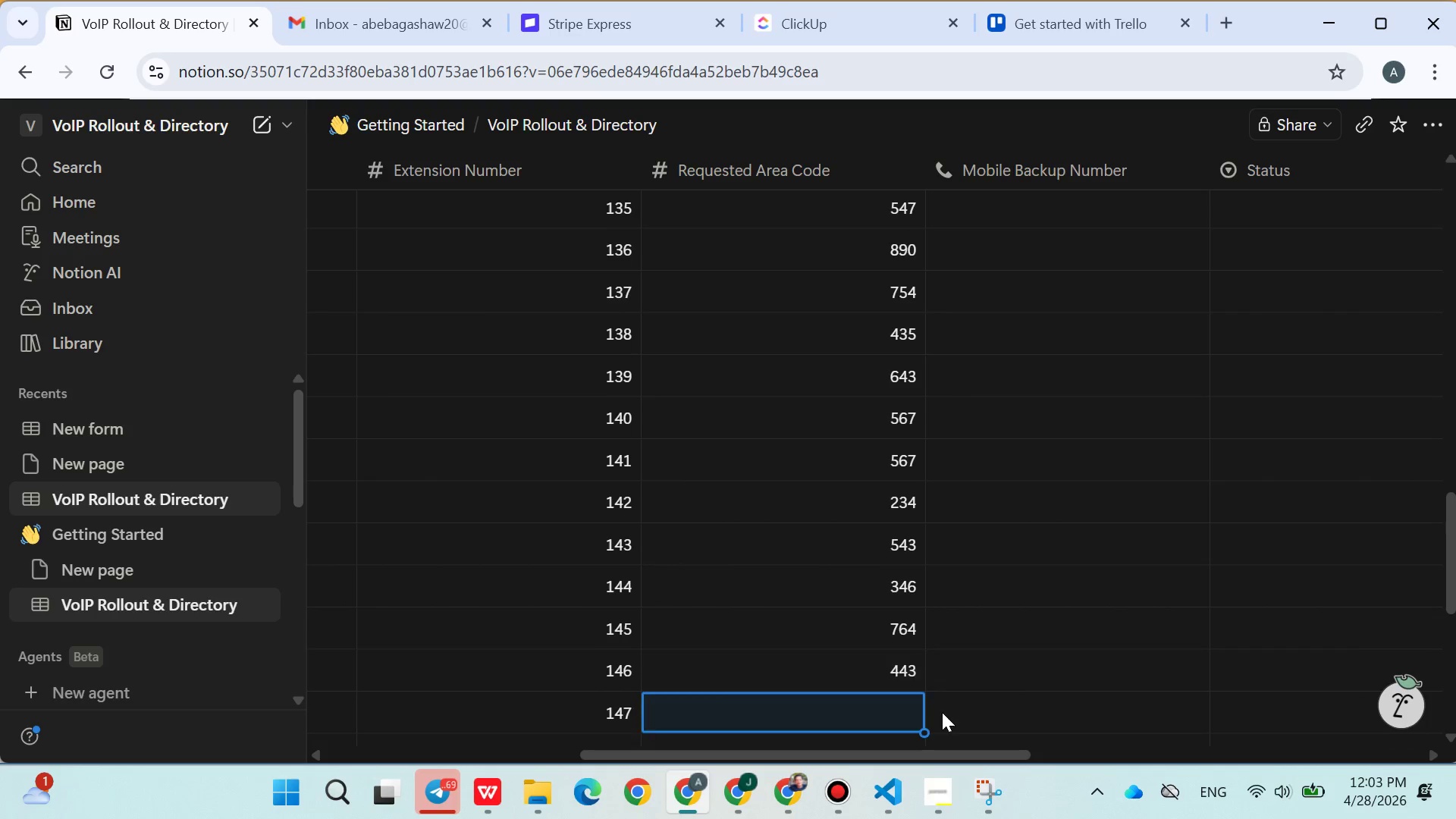 
key(Enter)
 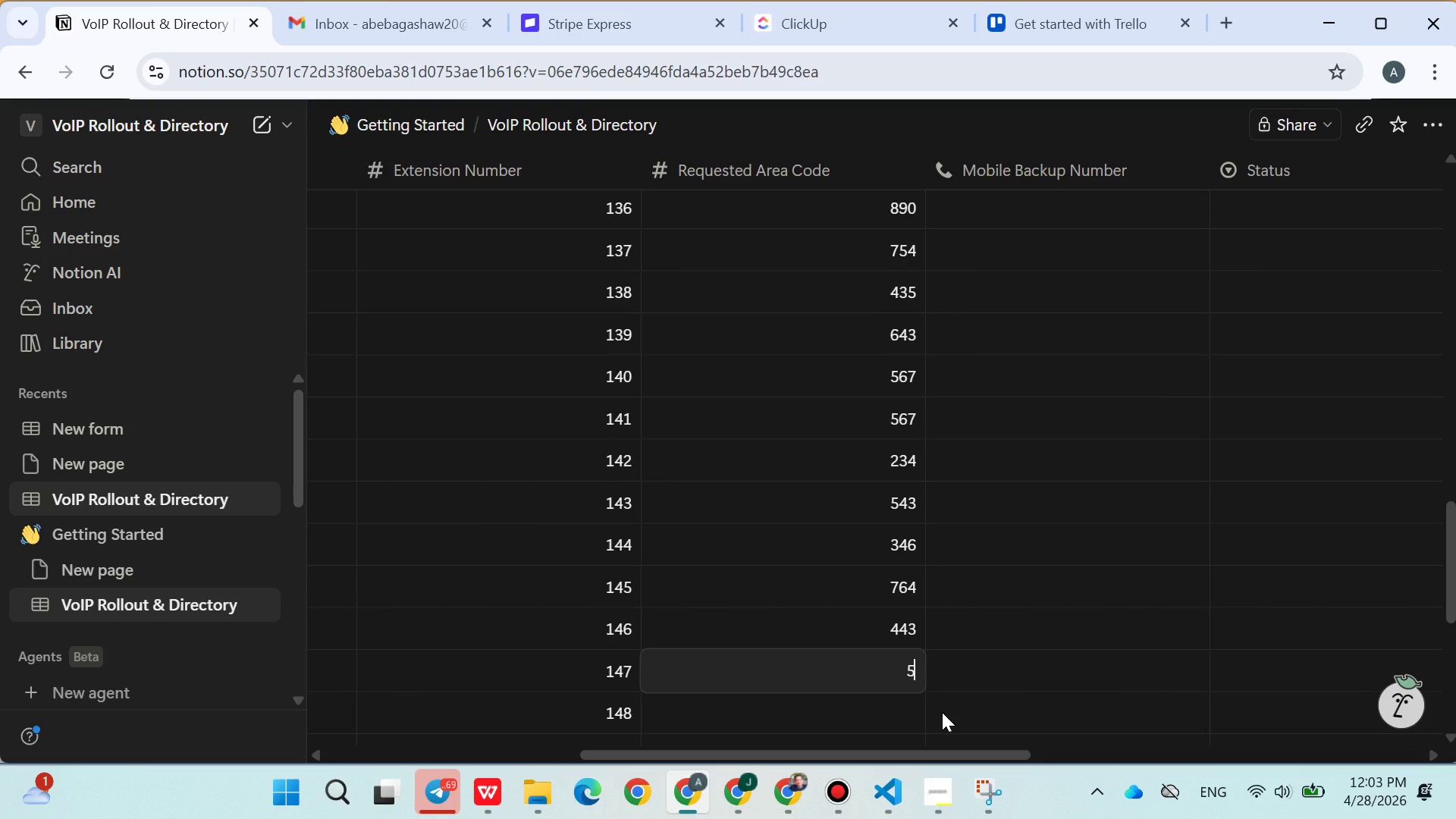 
type(5665)
key(Backspace)
 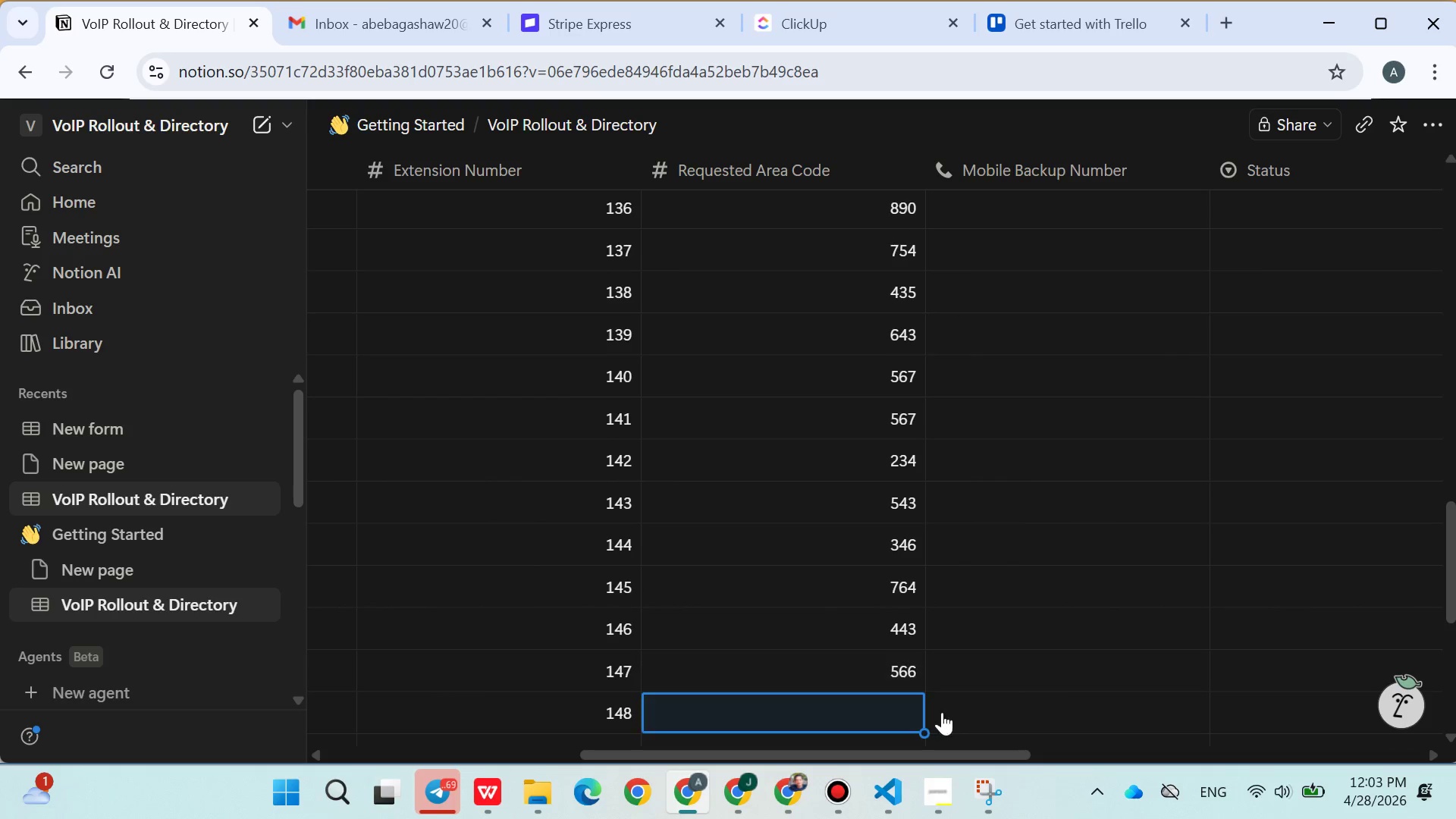 
key(Enter)
 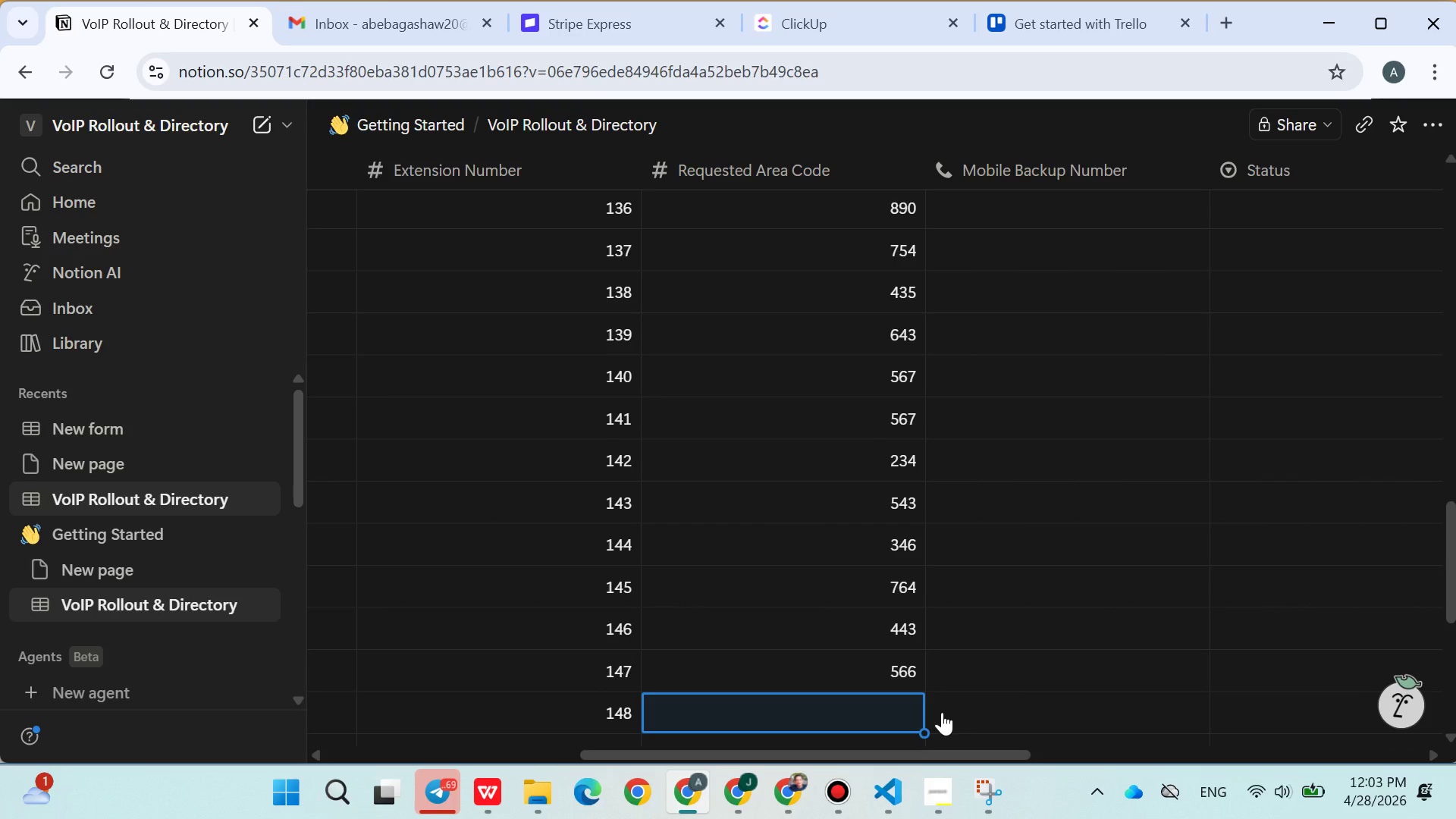 
type(435)
 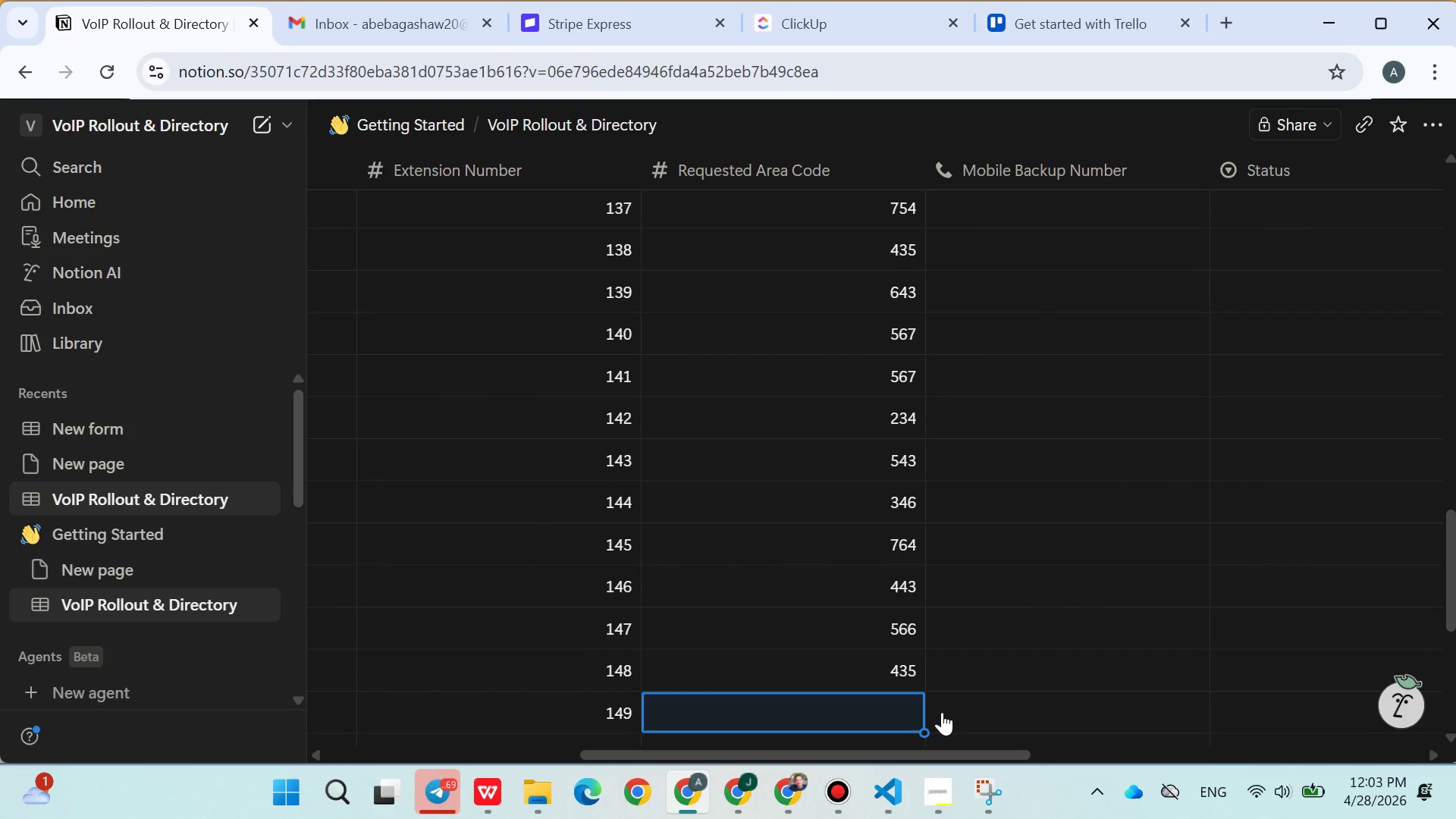 
key(Enter)
 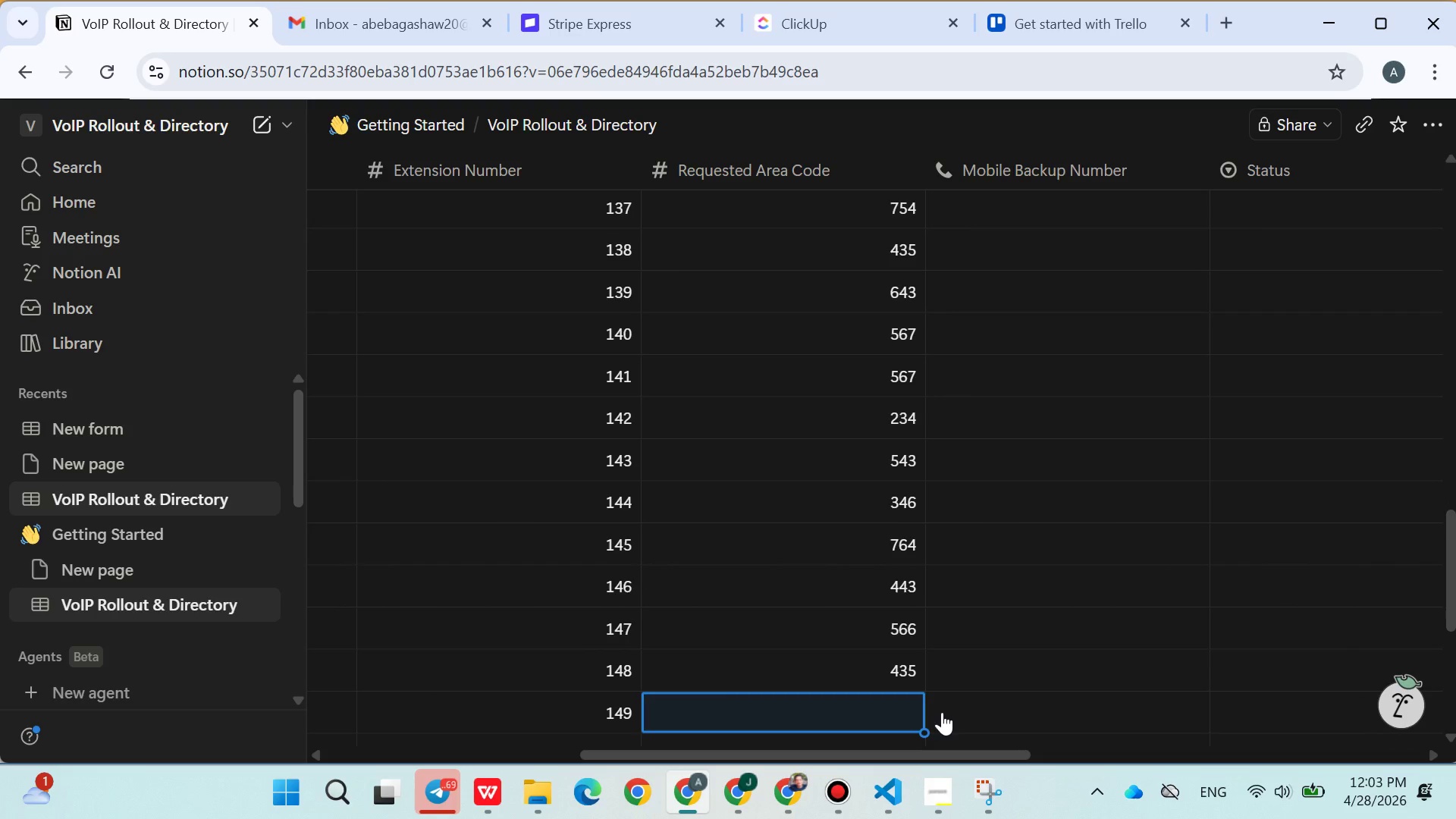 
type(763)
 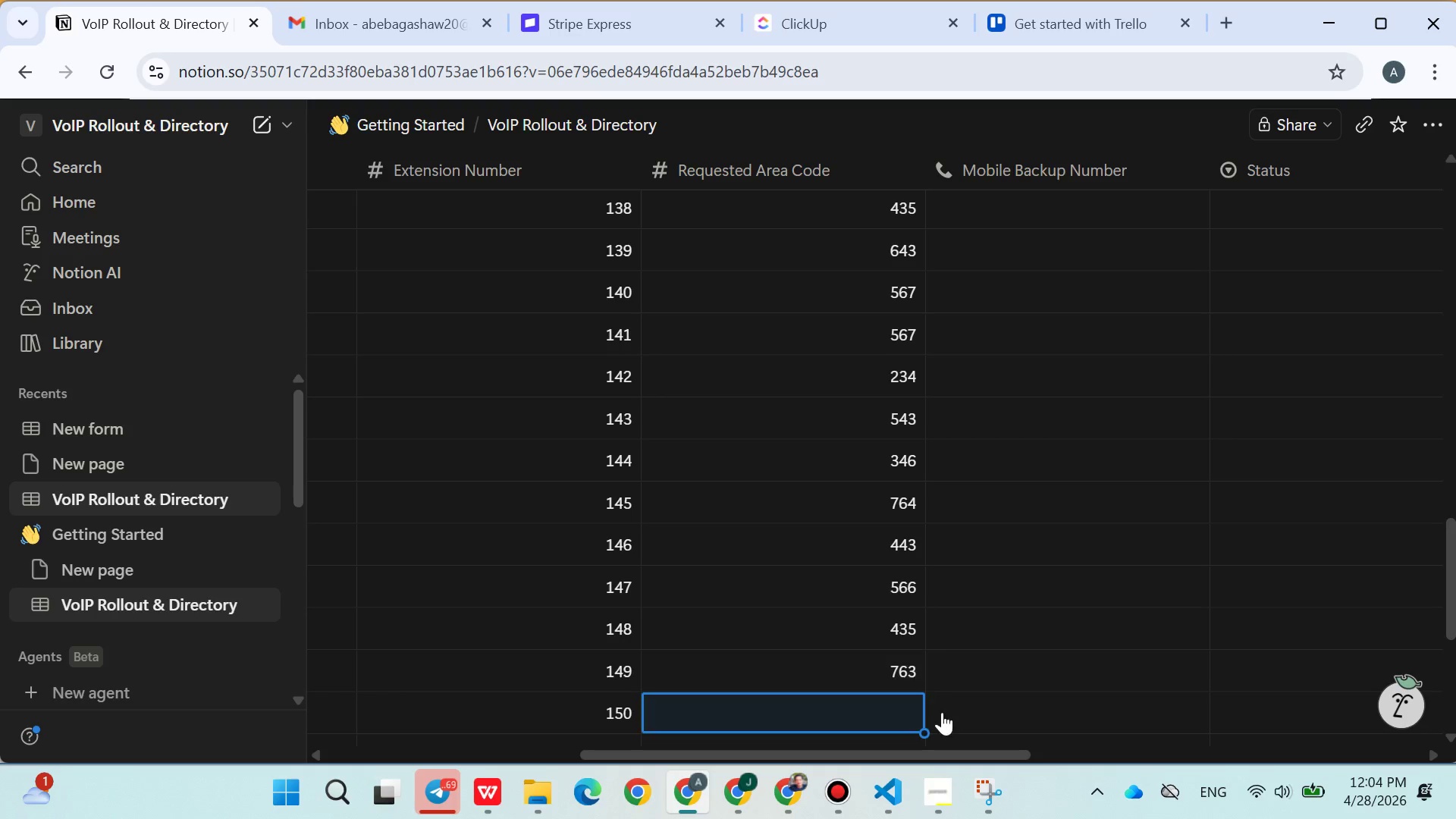 
key(Enter)
 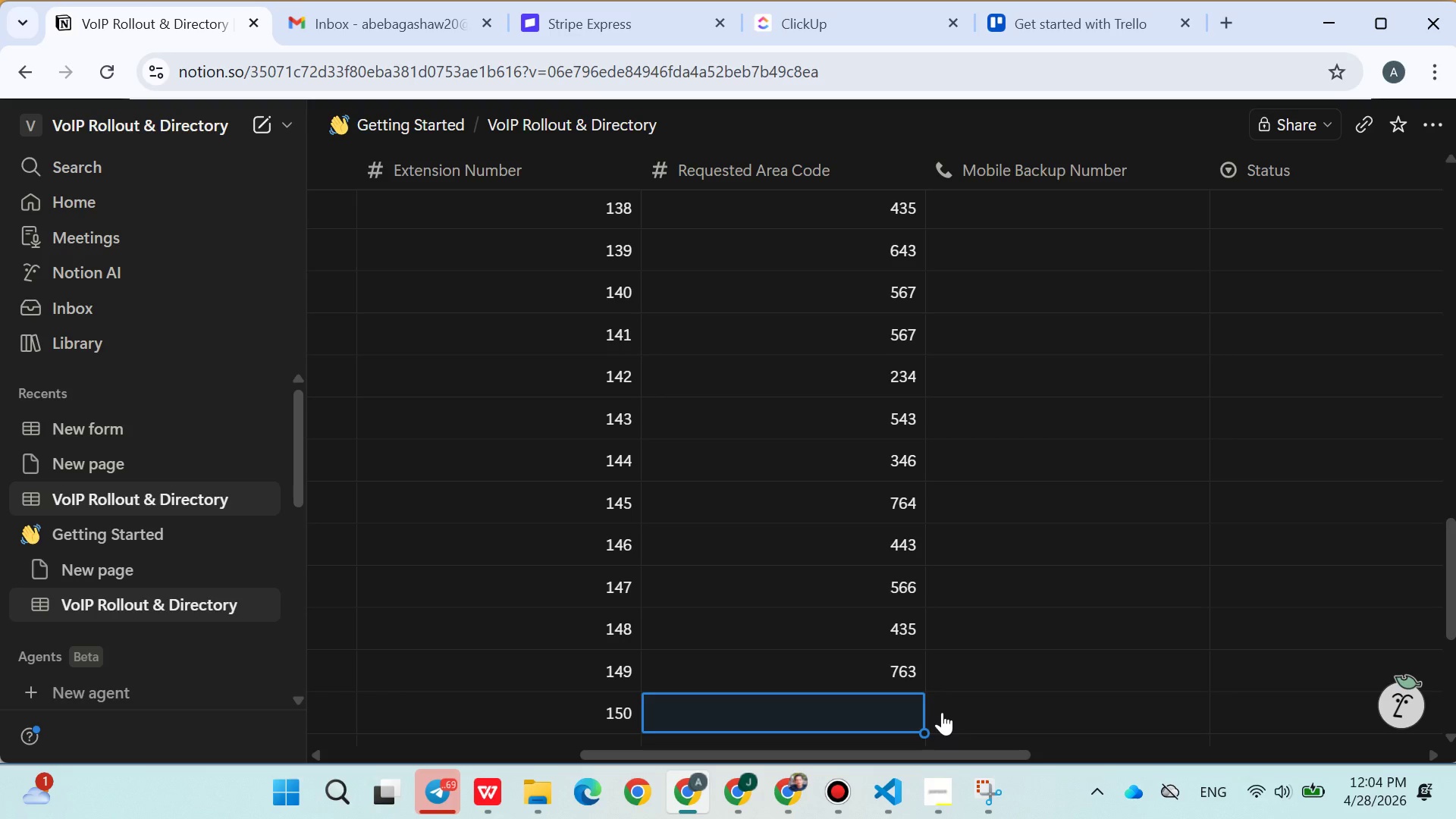 
type(875)
 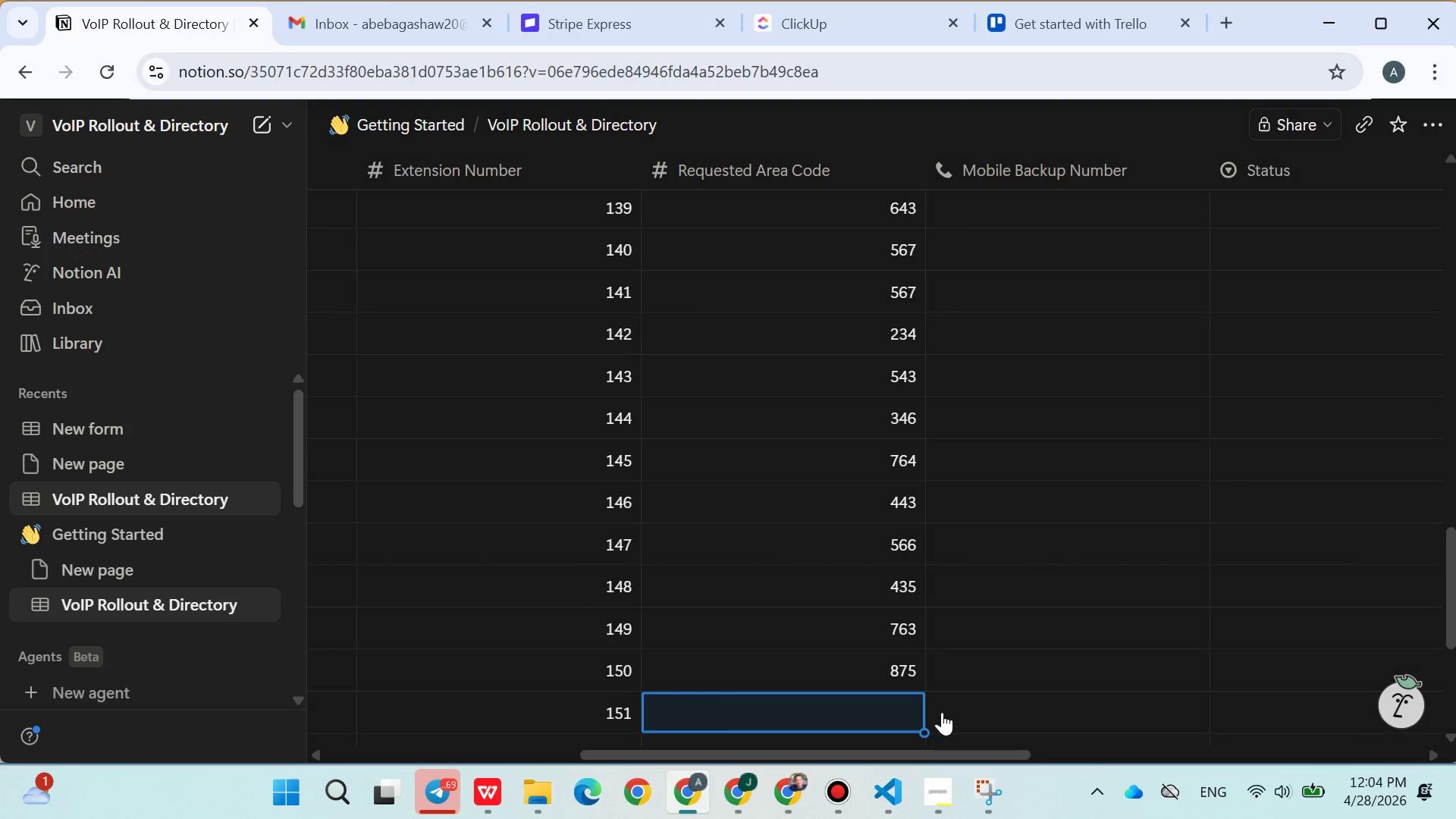 
key(Enter)
 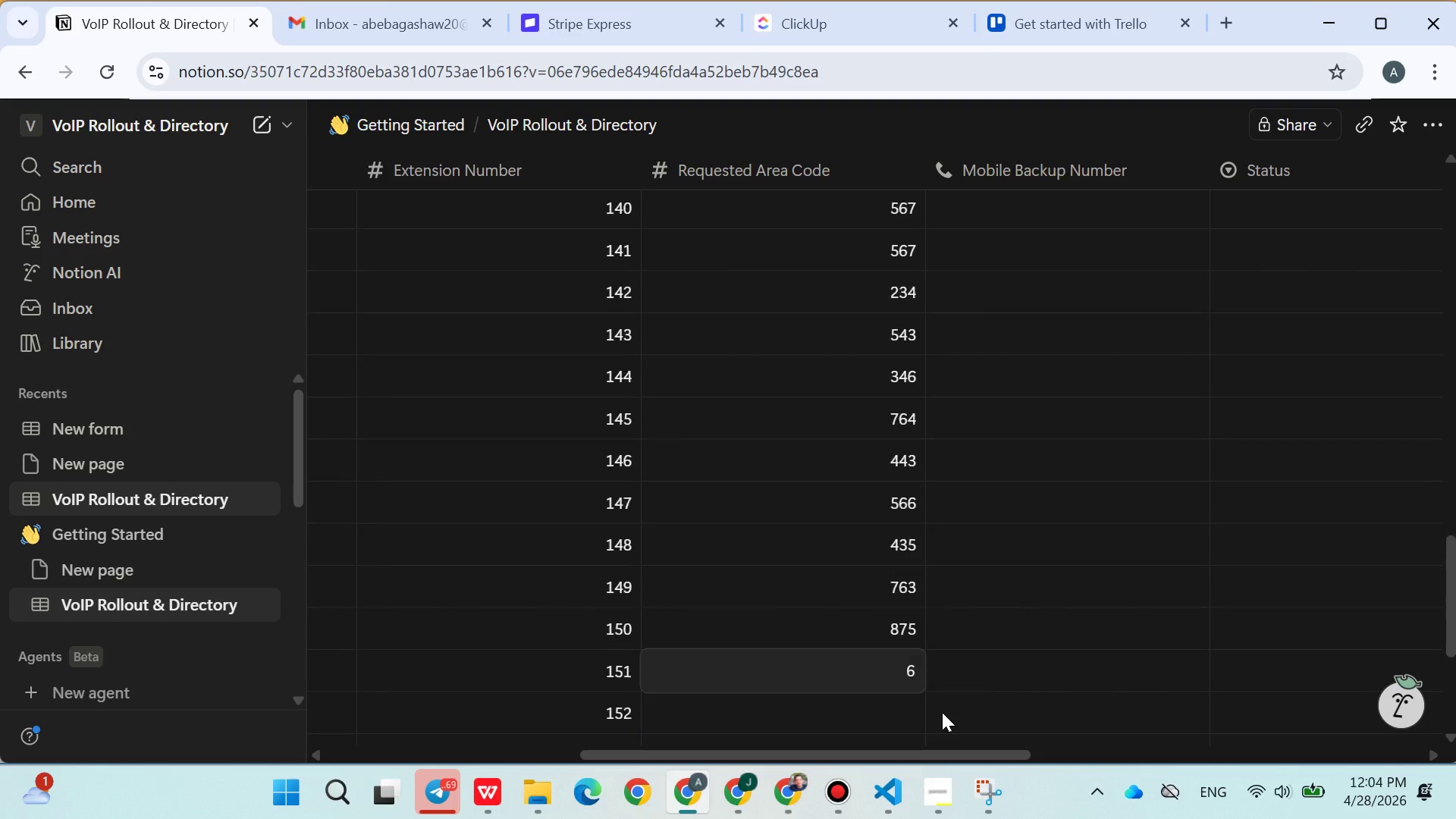 
type(654)
 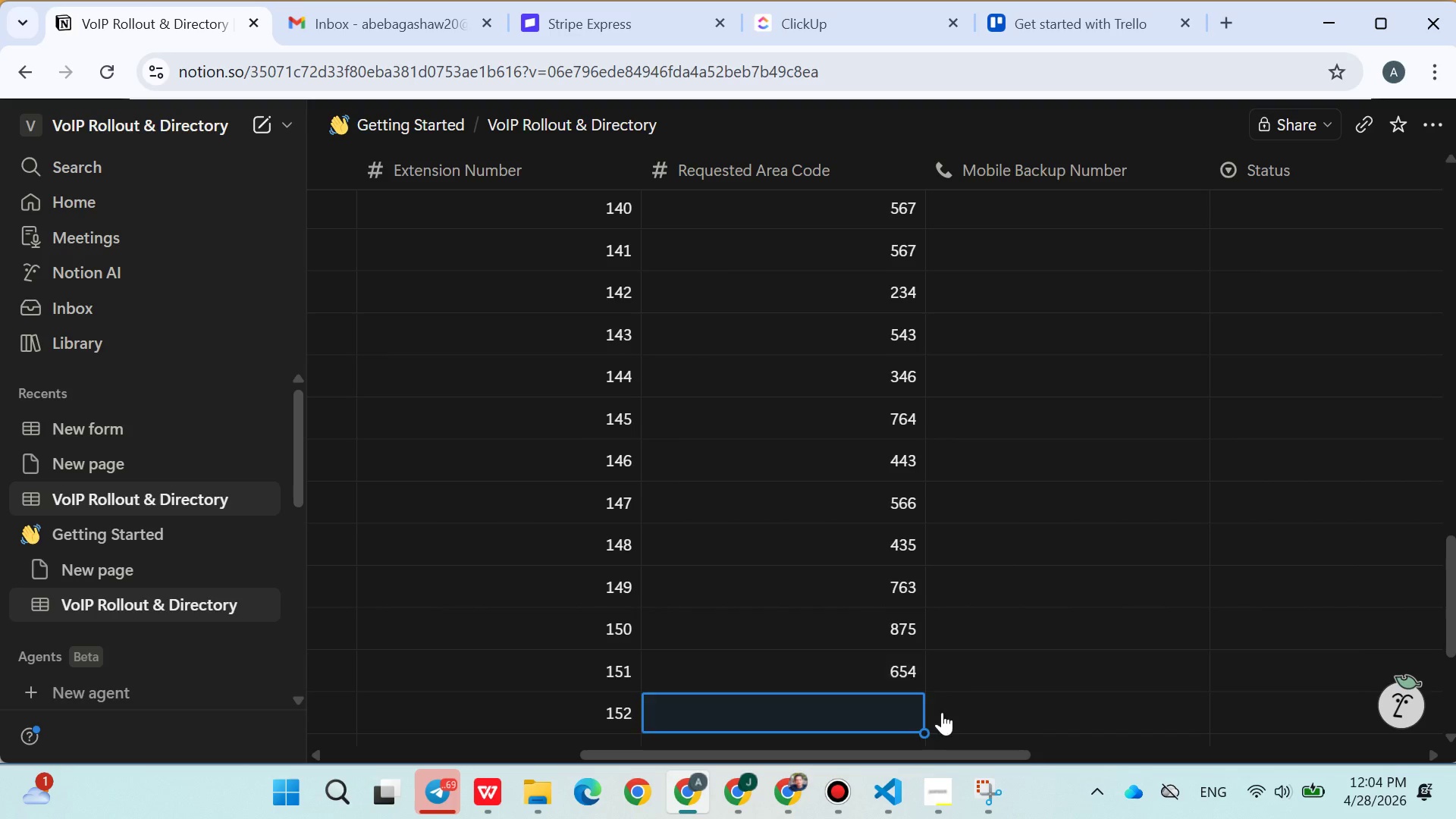 
key(Enter)
 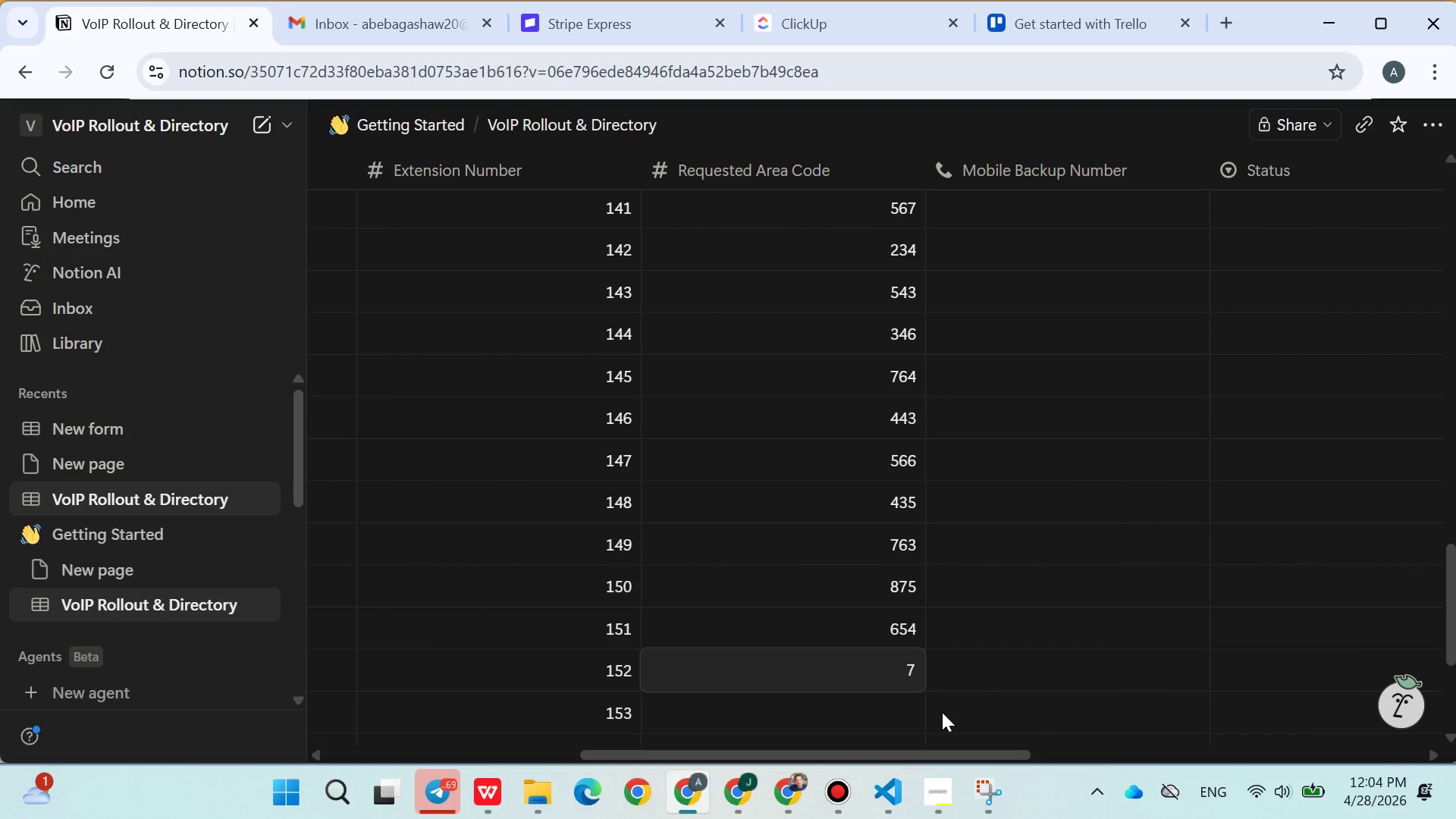 
type(764)
 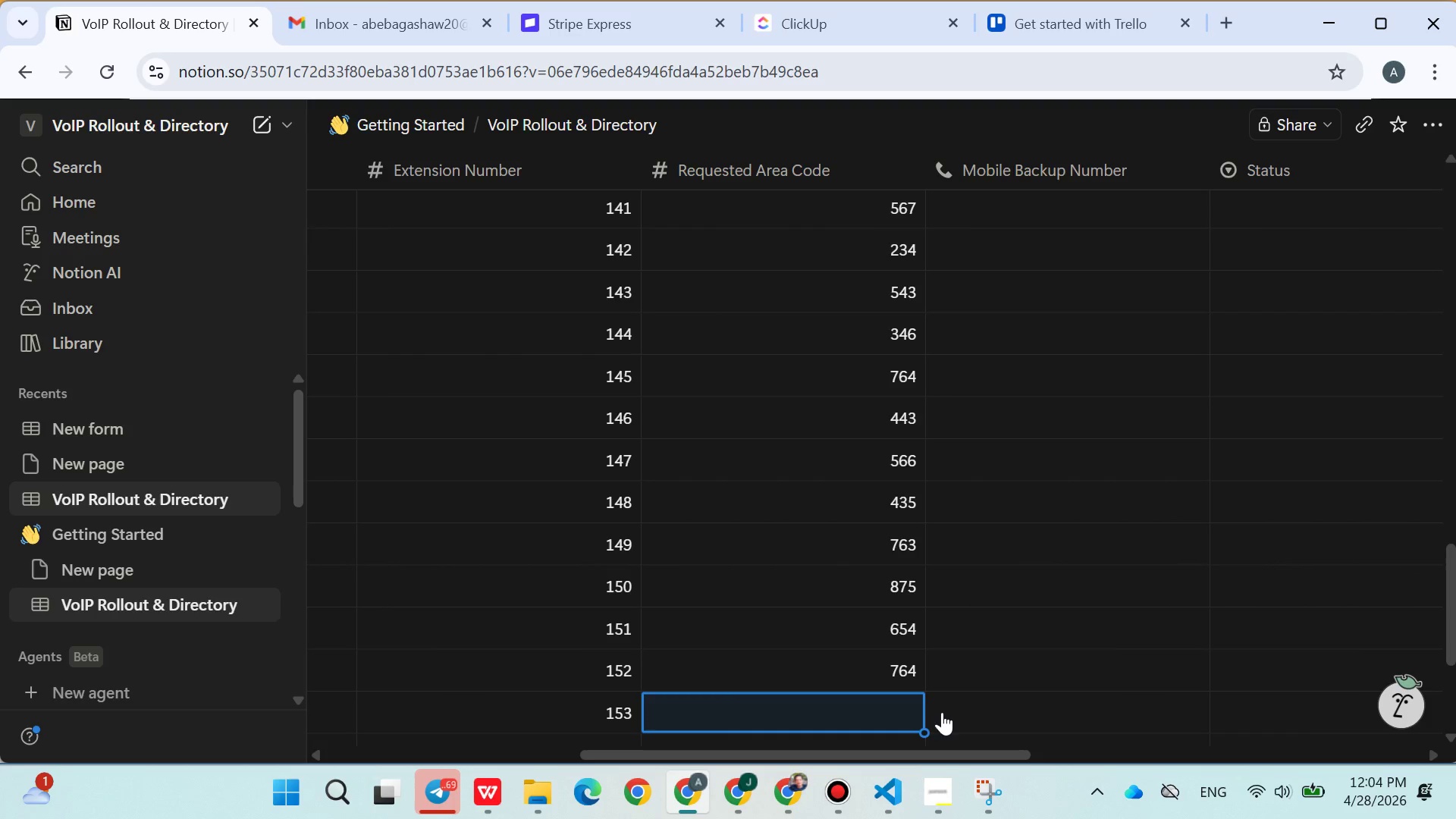 
key(Enter)
 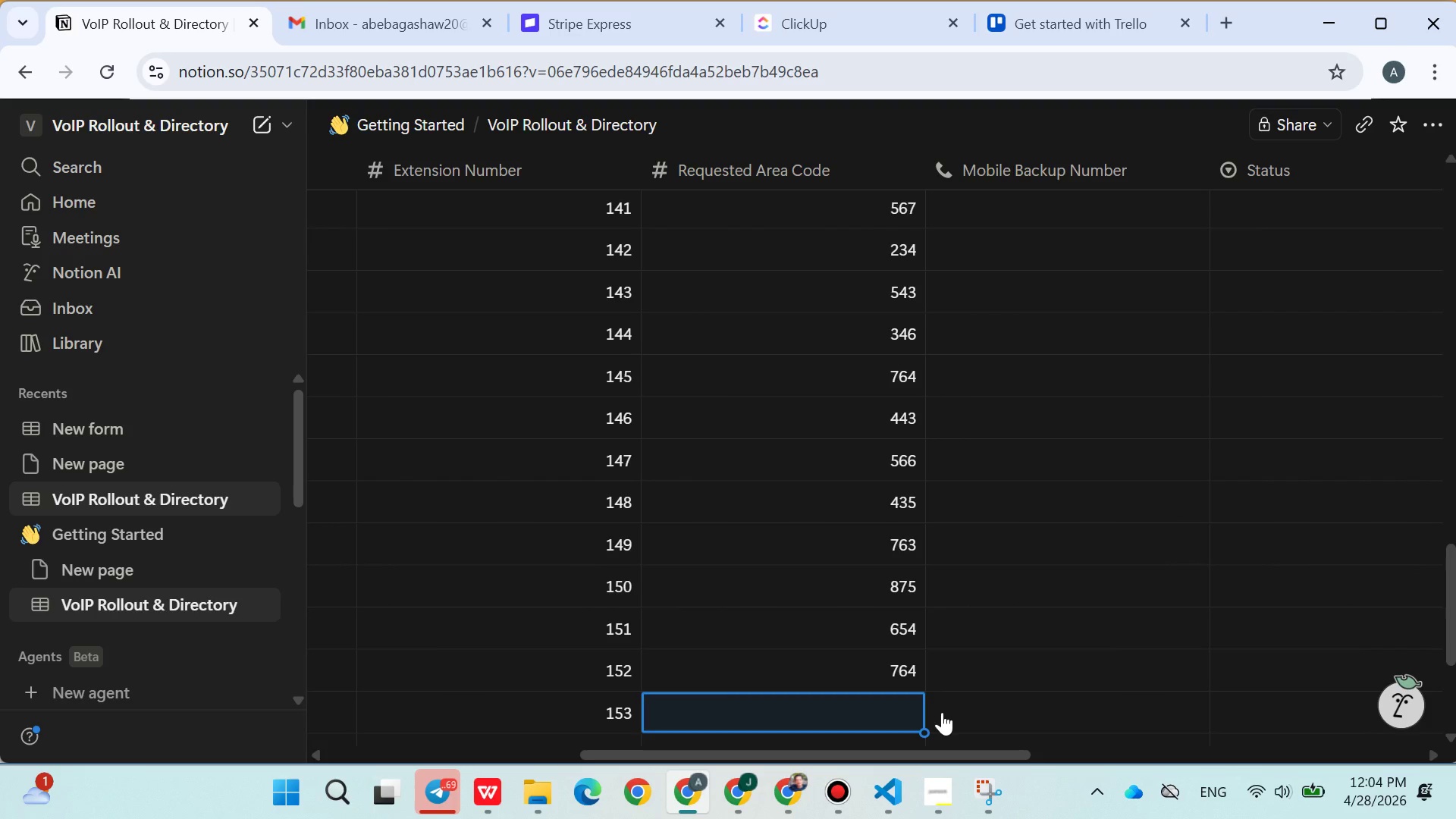 
type(46754654)
 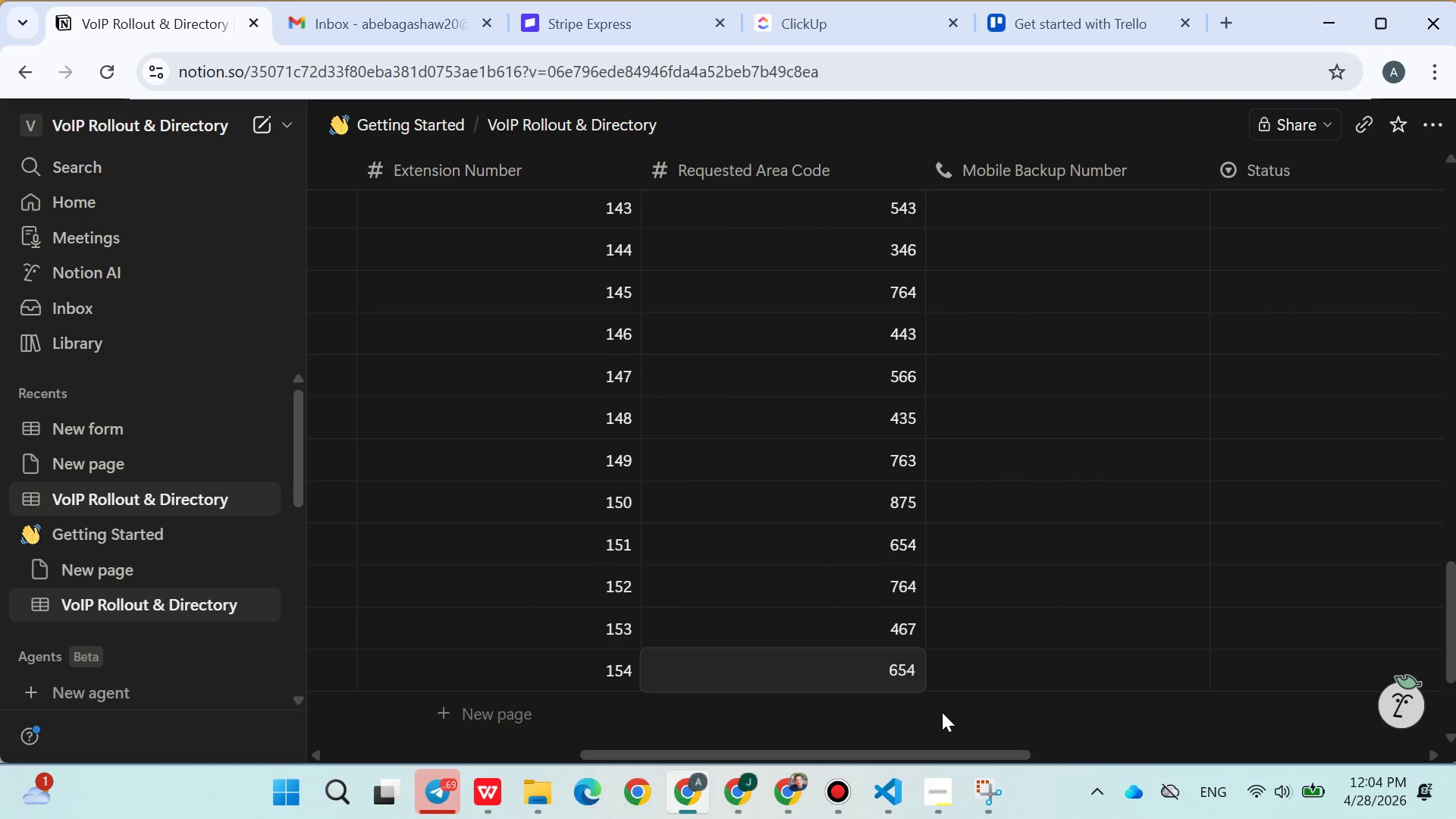 
hold_key(key=Enter, duration=1.28)
 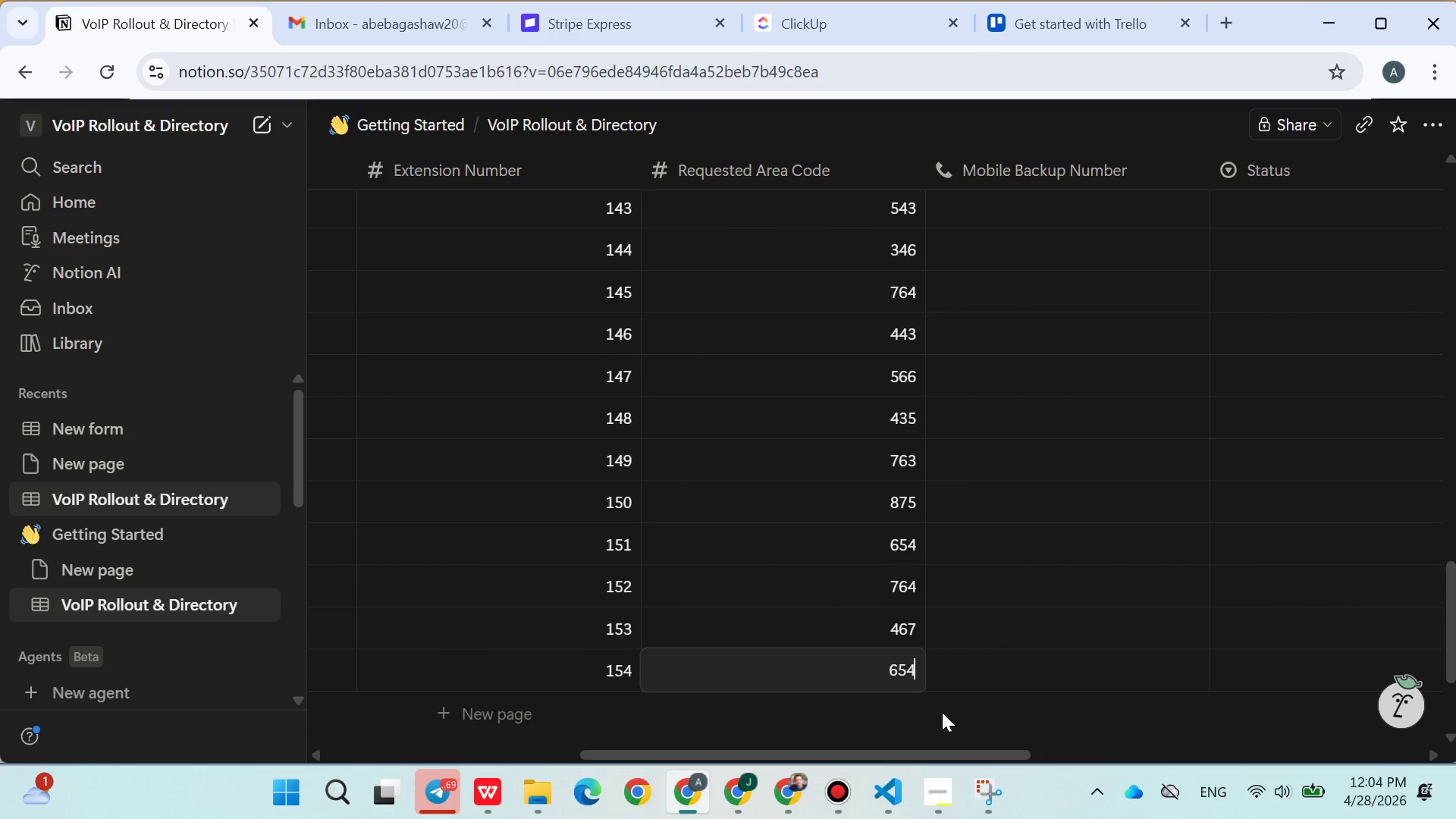 
key(Enter)
 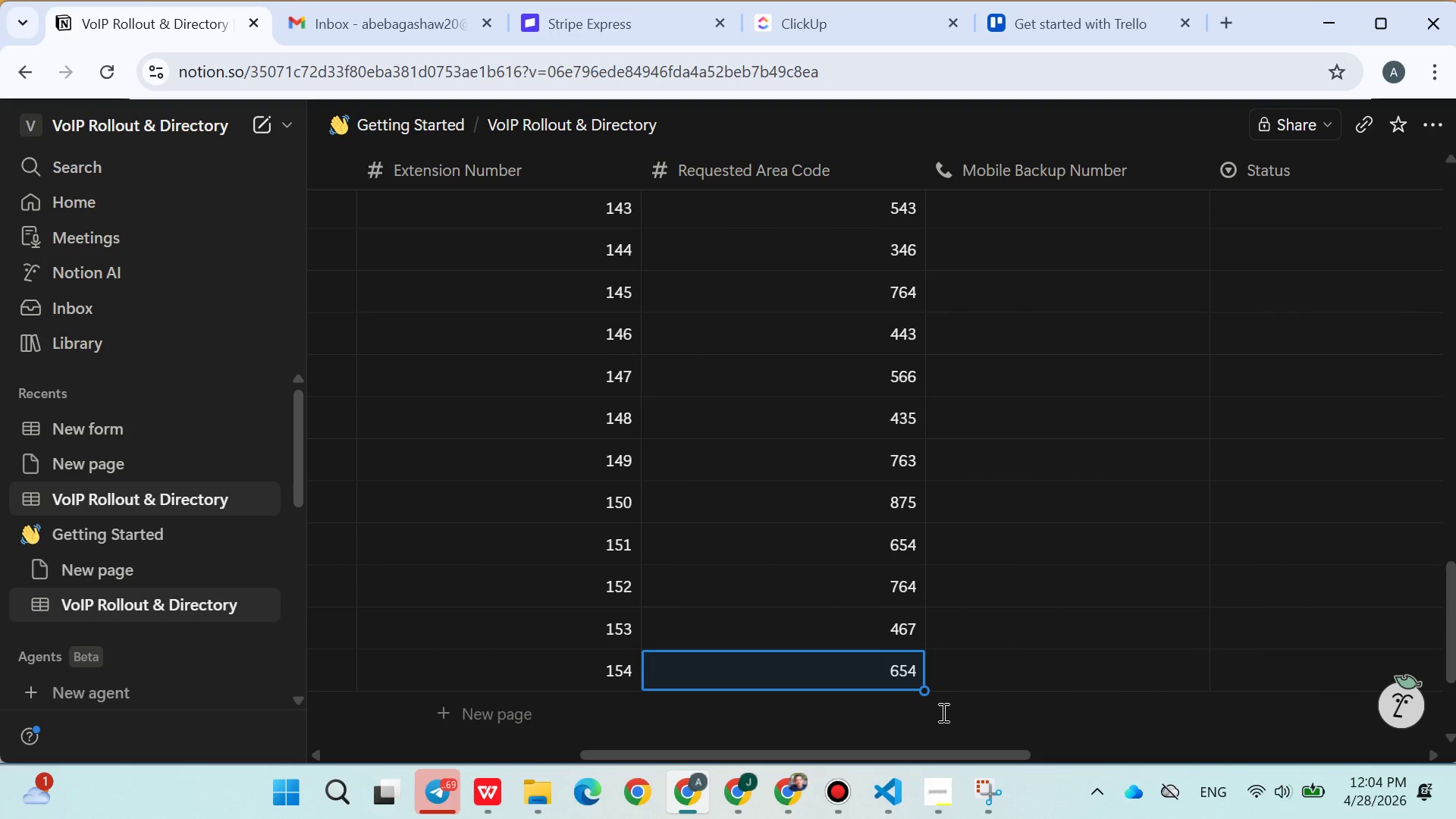 
type(345)
 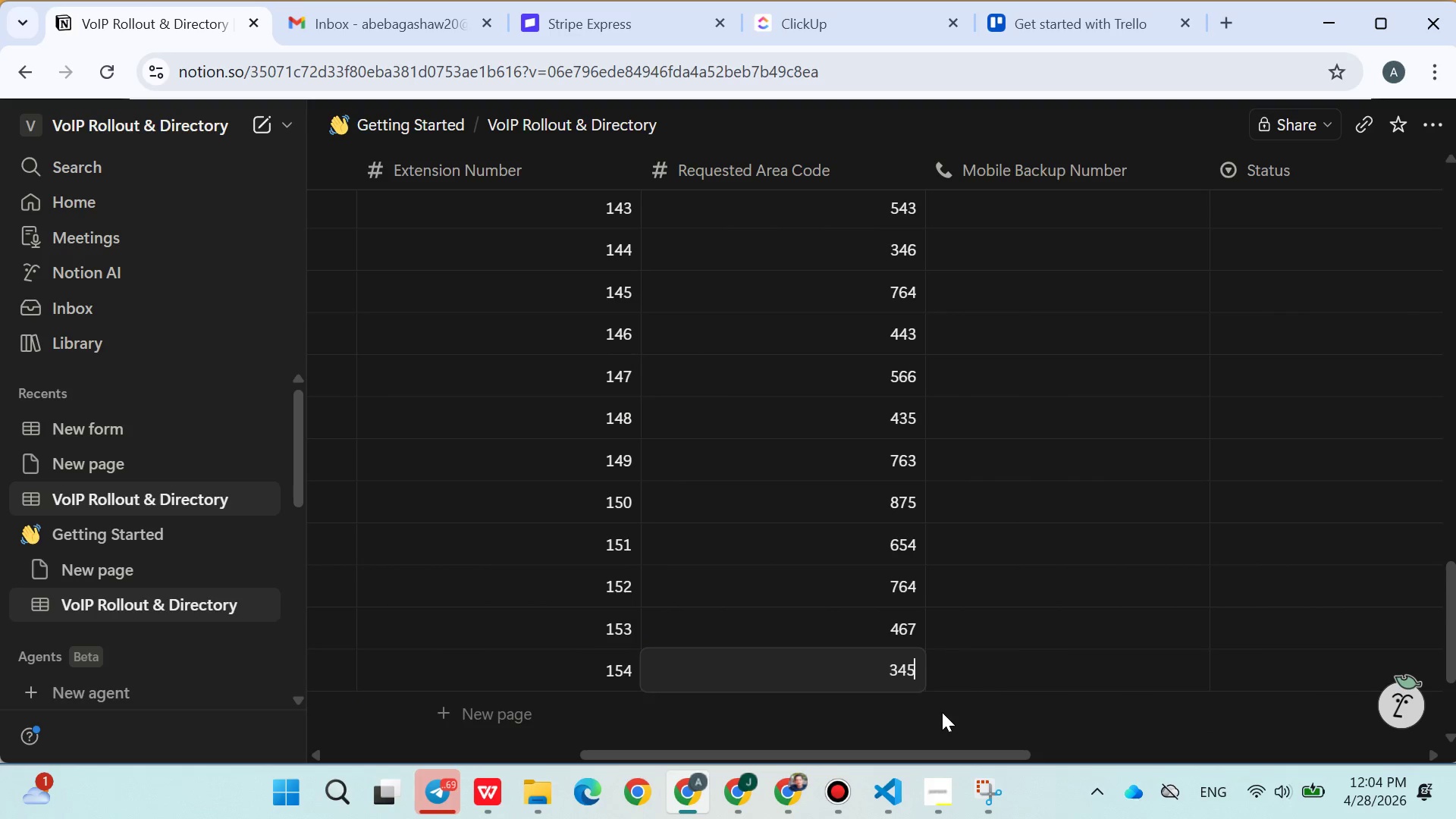 
key(Enter)
 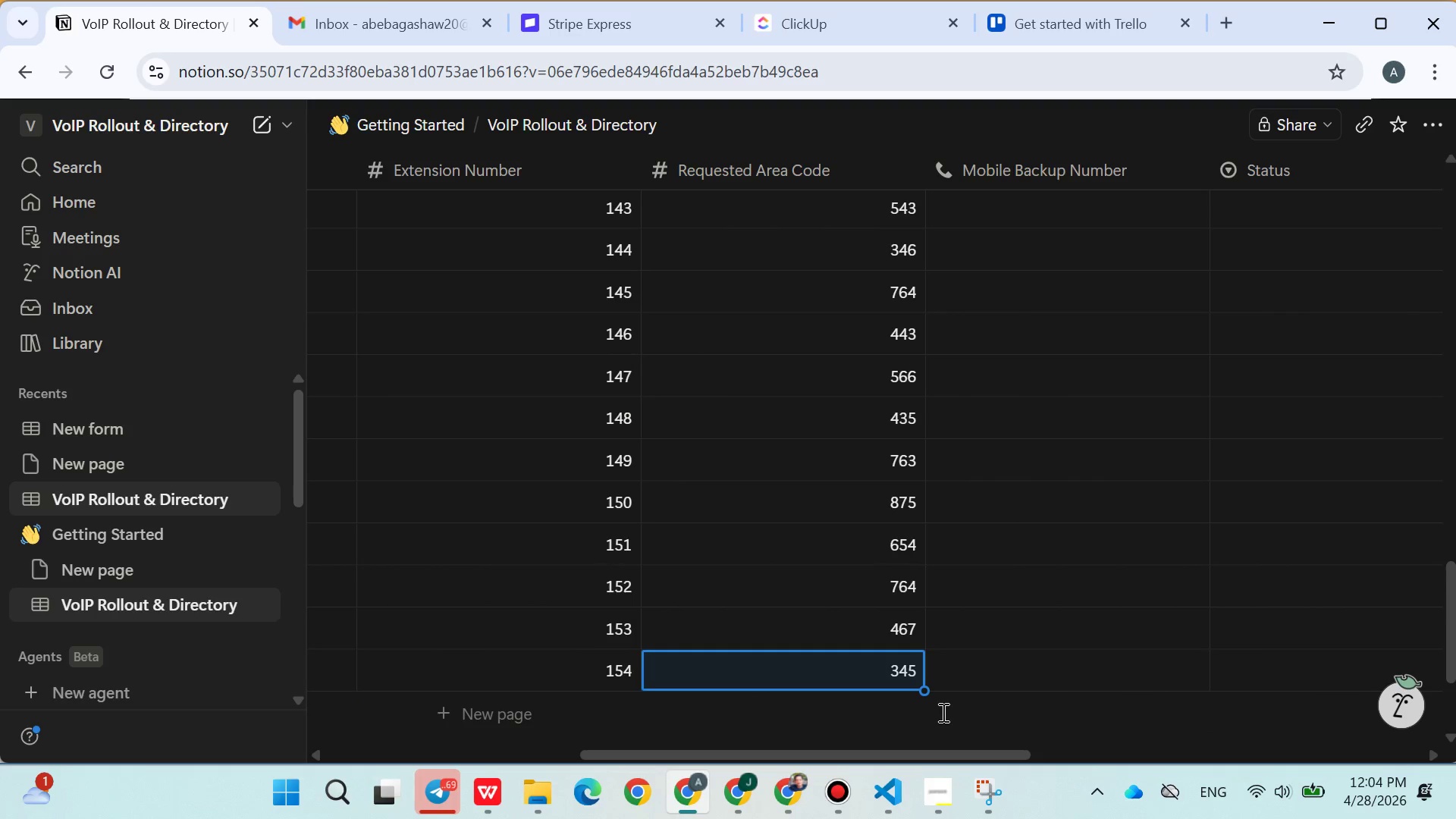 
type(643)
 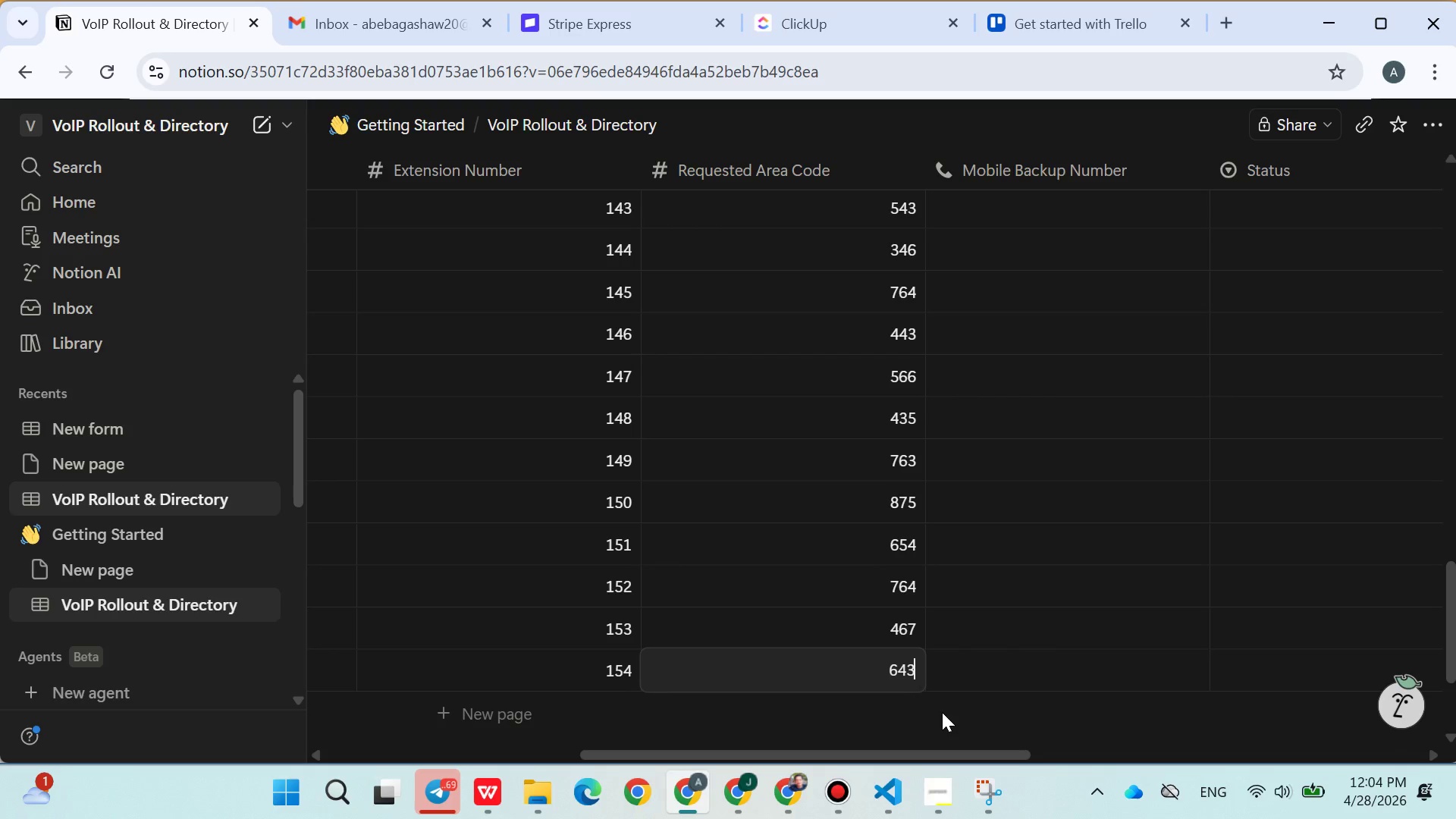 
key(Enter)
 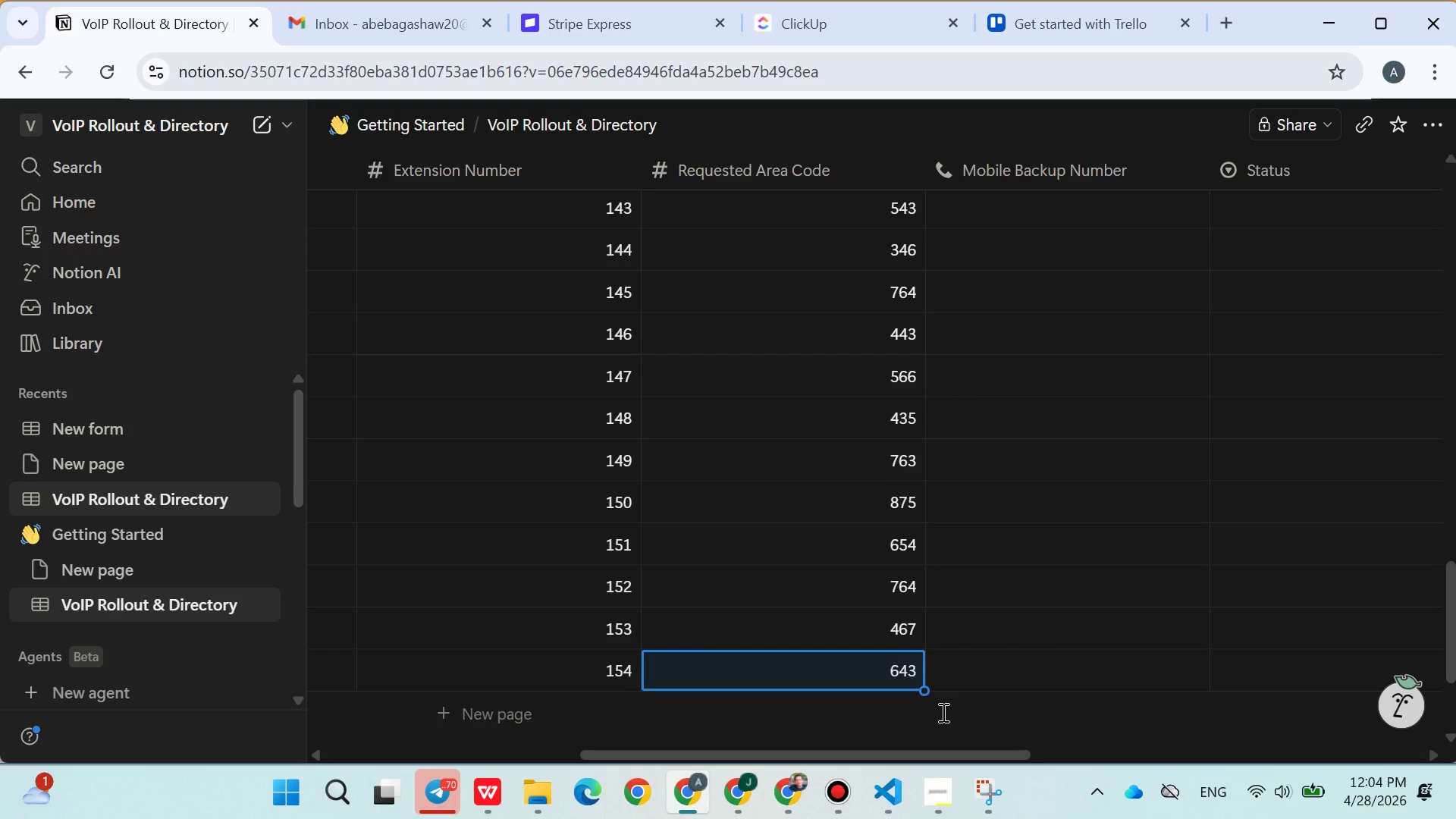 
type(764)
 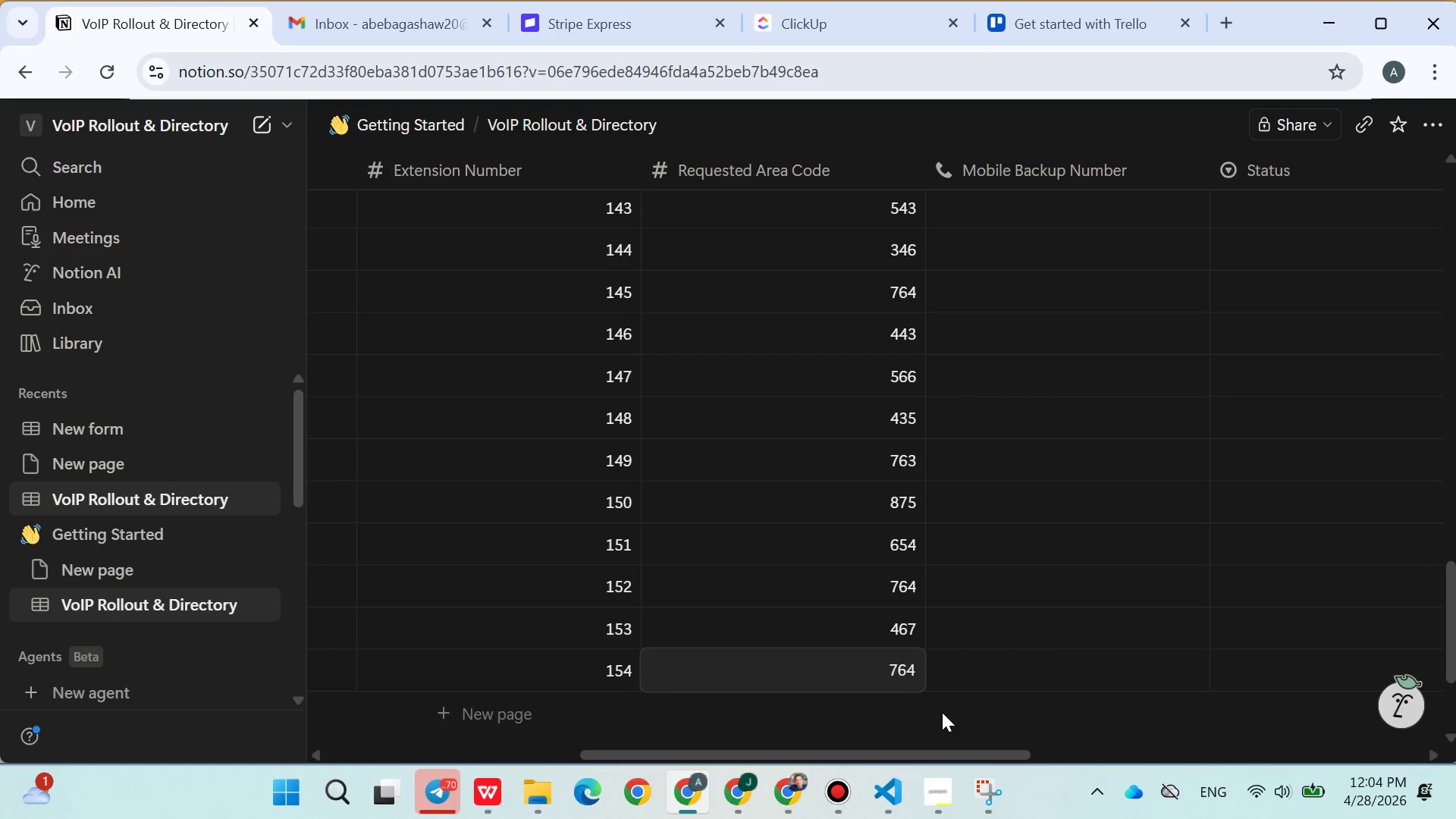 
key(Enter)
 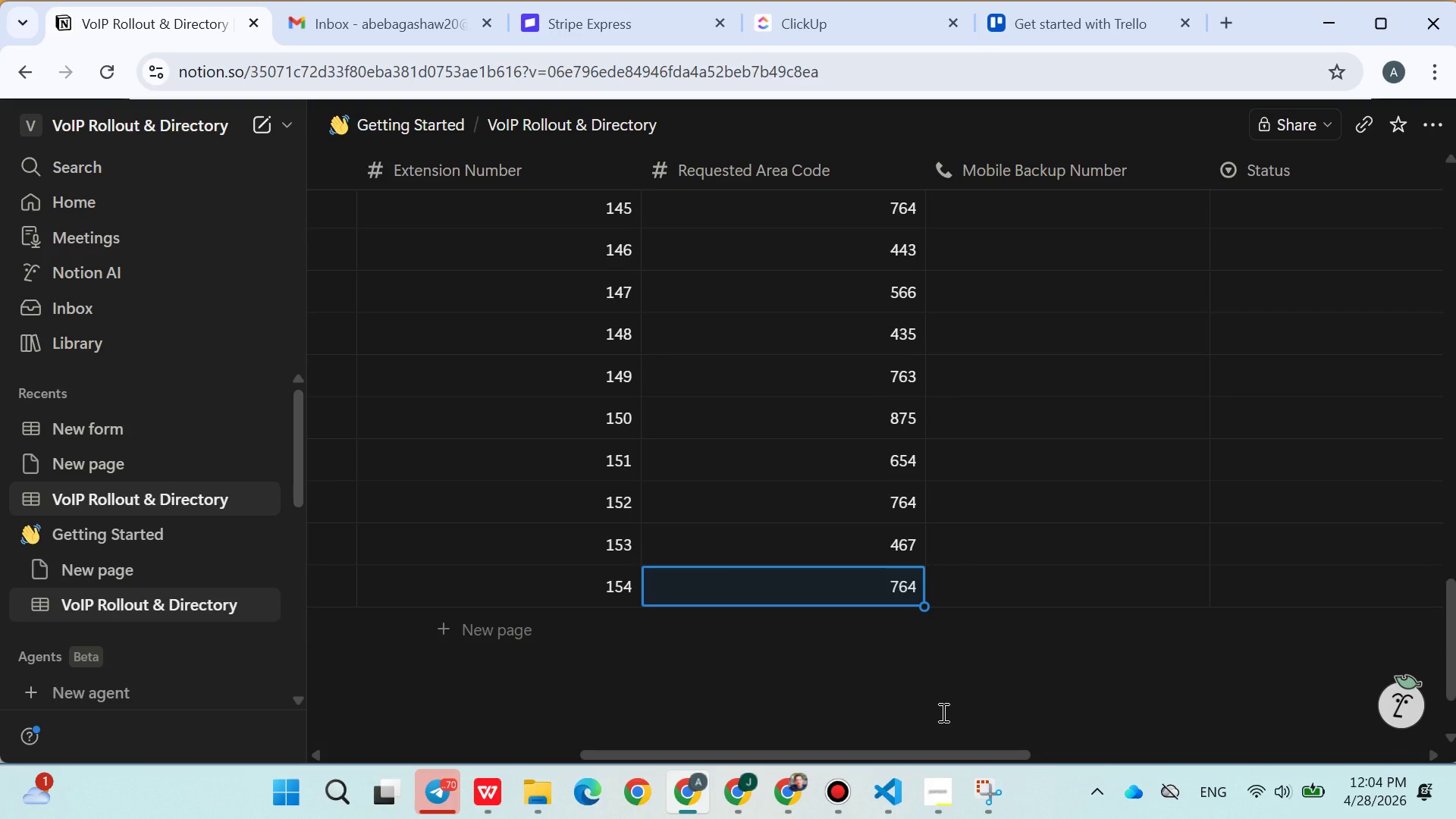 
wait(10.45)
 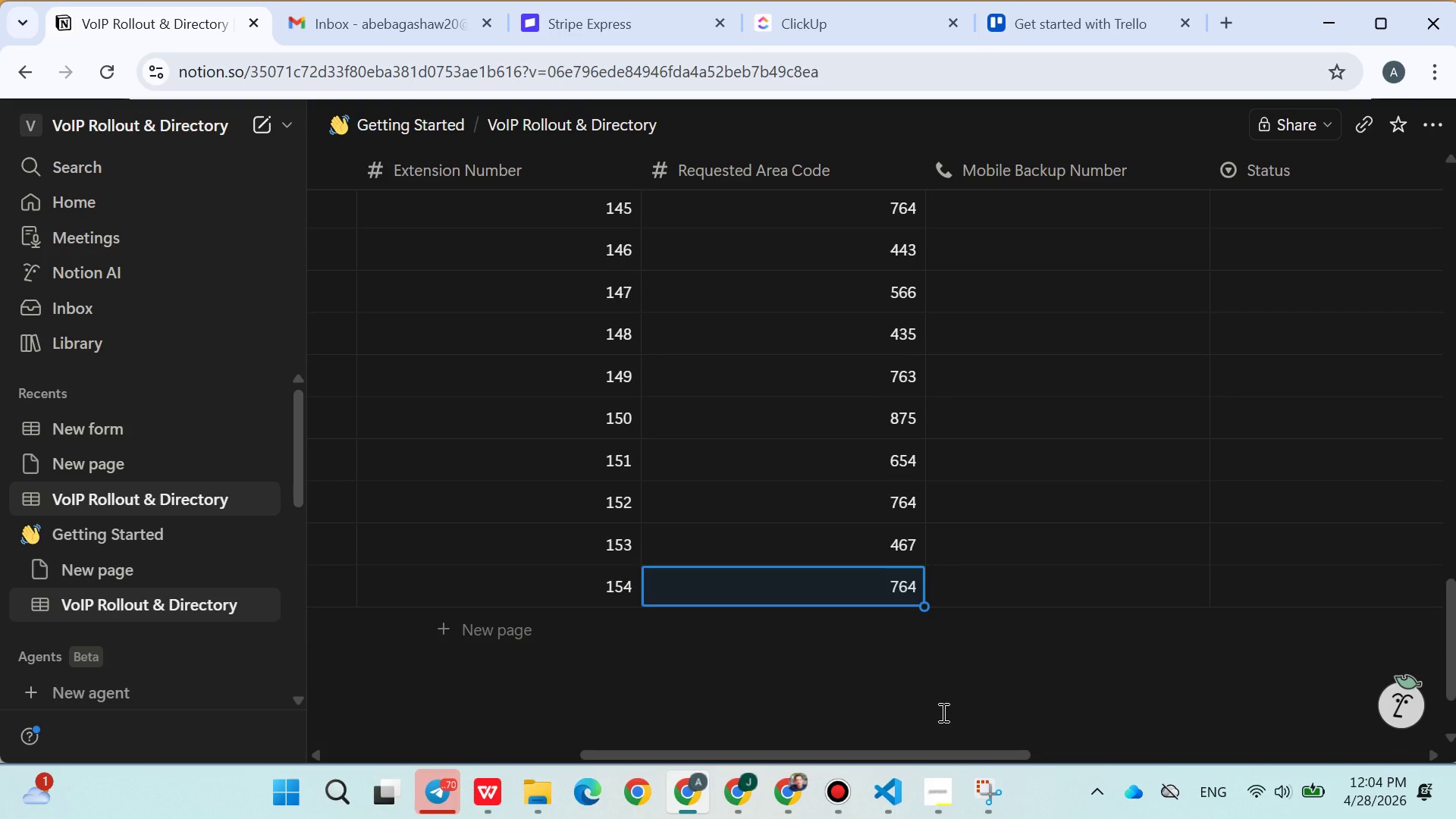 
left_click([956, 682])
 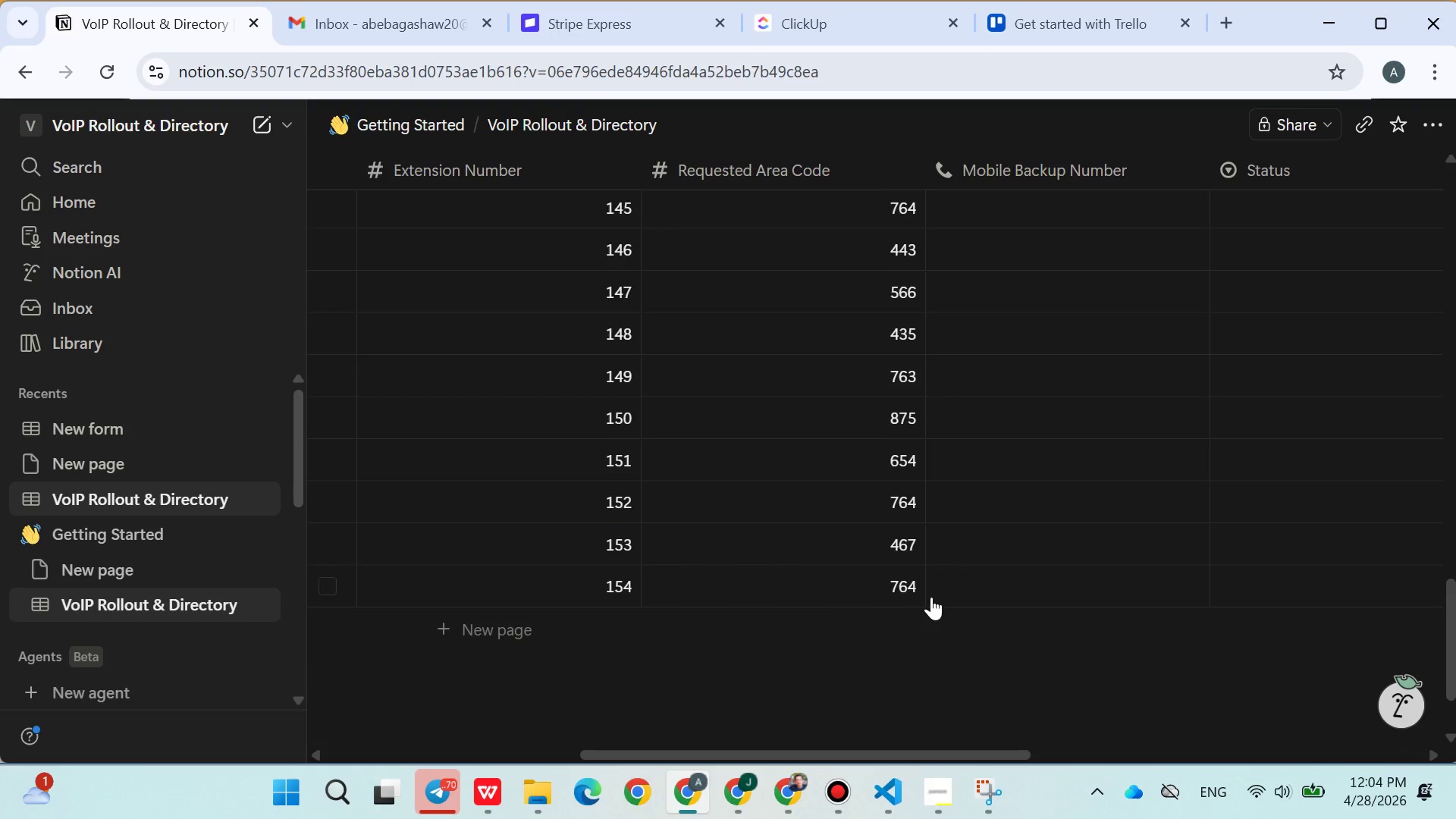 
scroll: coordinate [897, 555], scroll_direction: up, amount: 14.0
 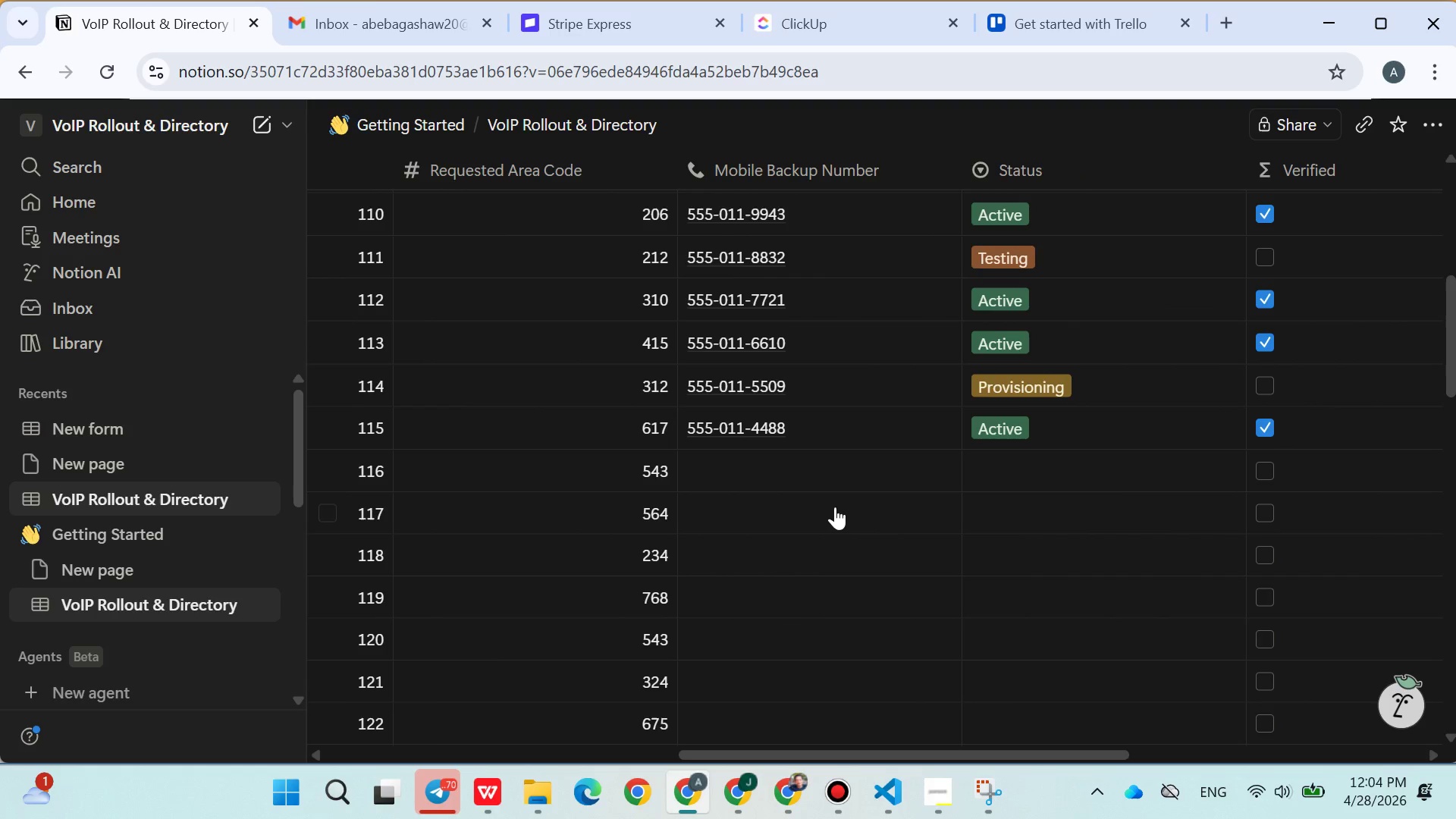 
left_click([786, 469])
 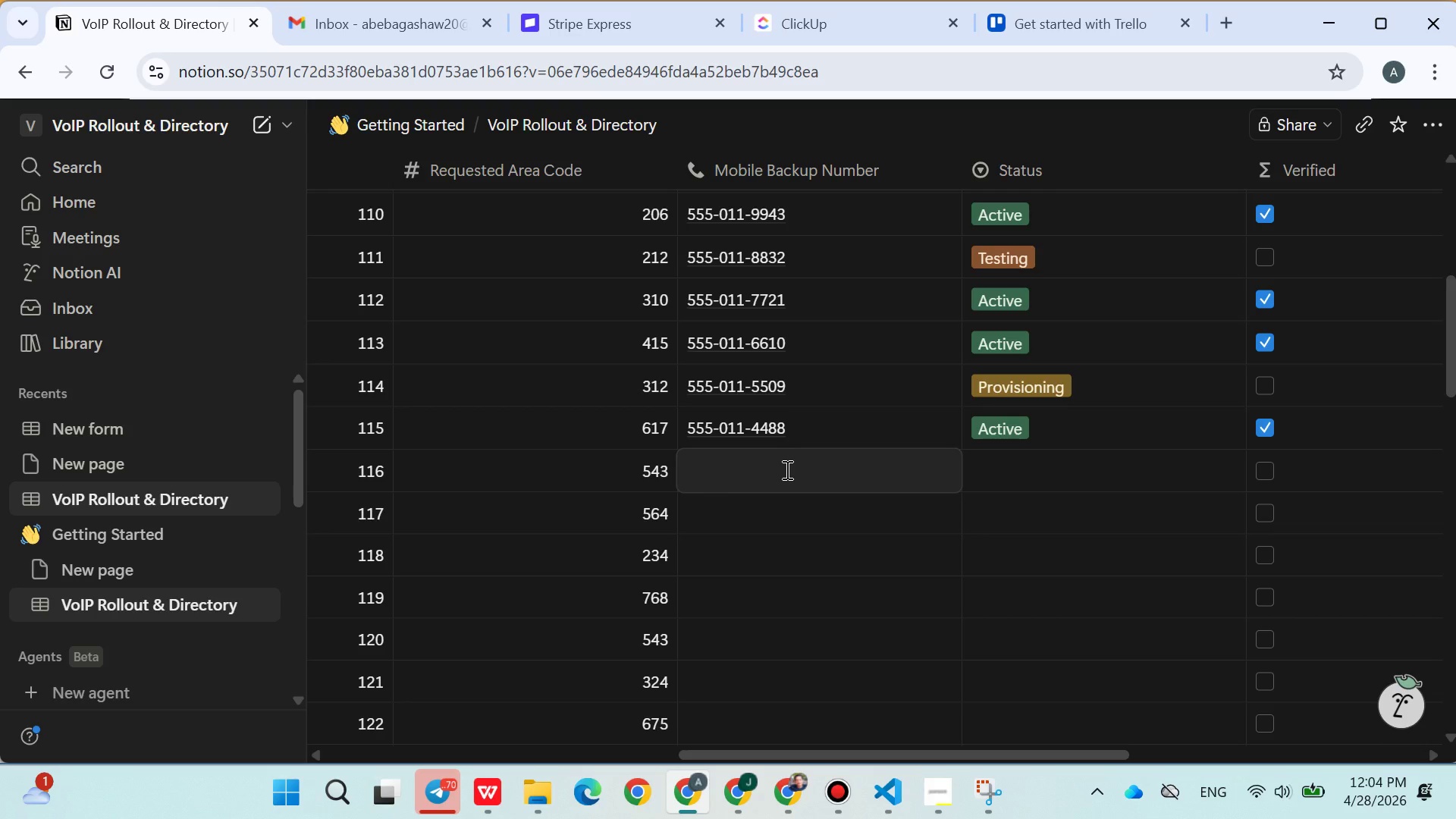 
type(555-0115433)
 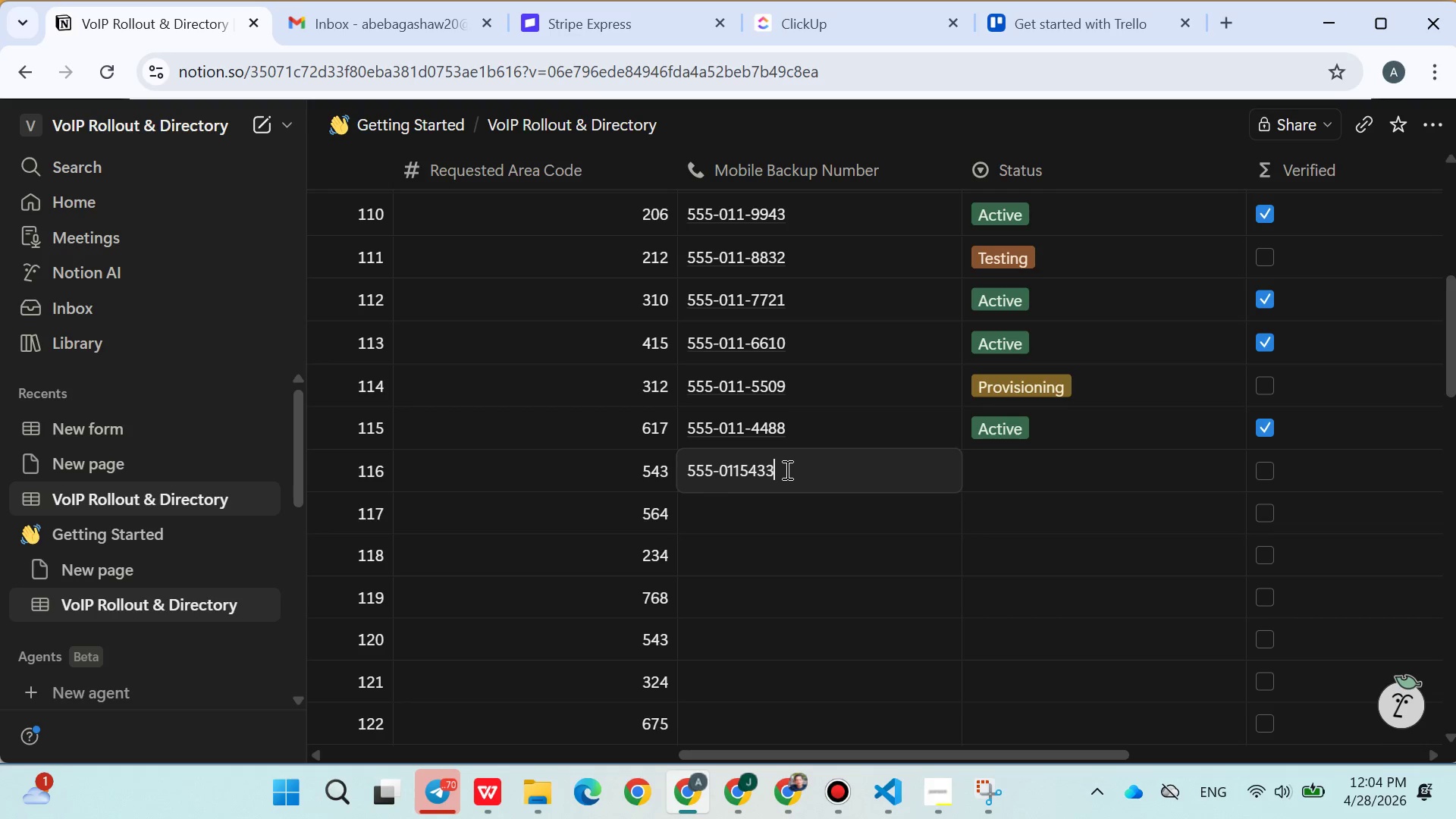 
key(Enter)
 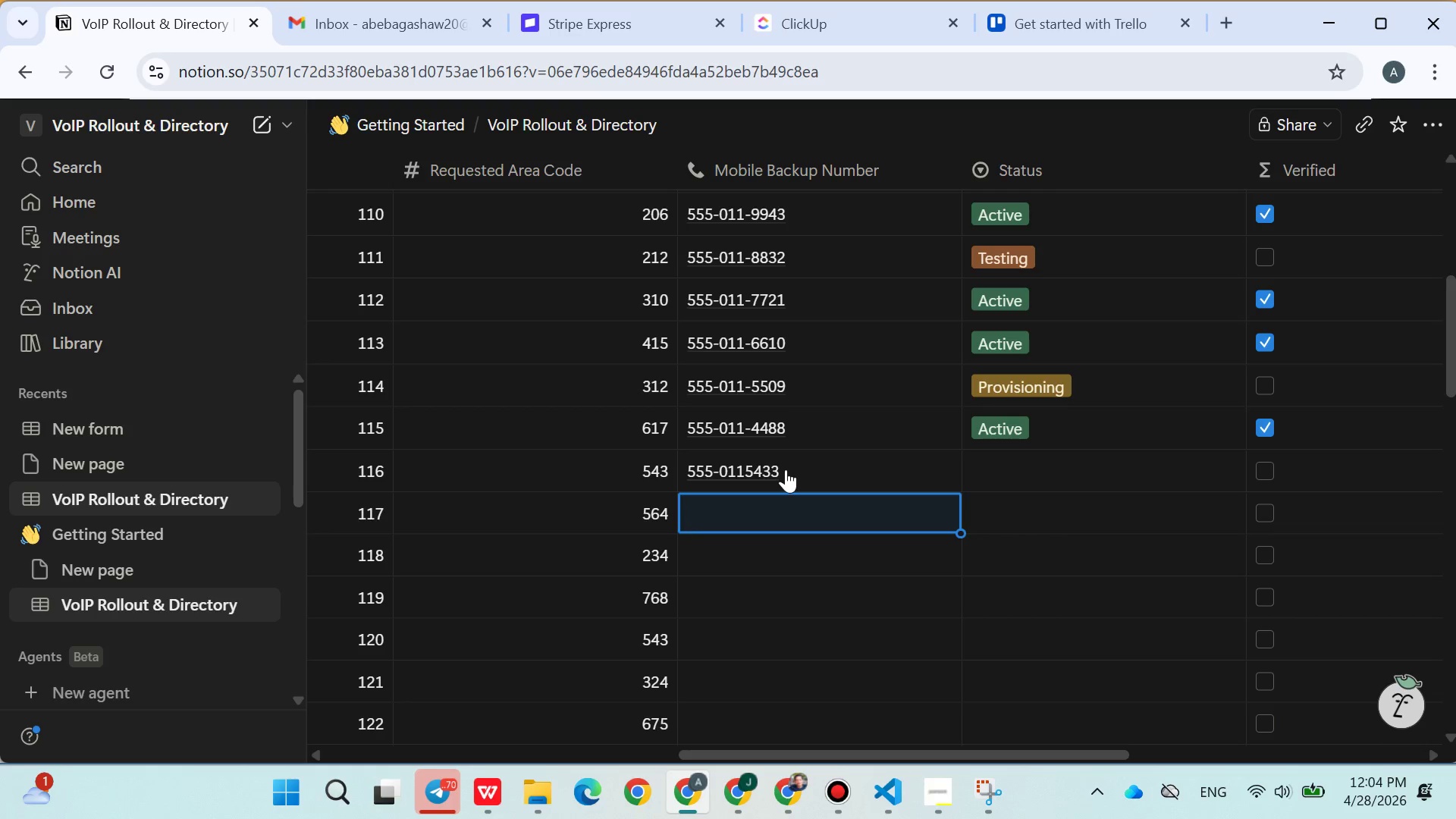 
left_click([779, 461])
 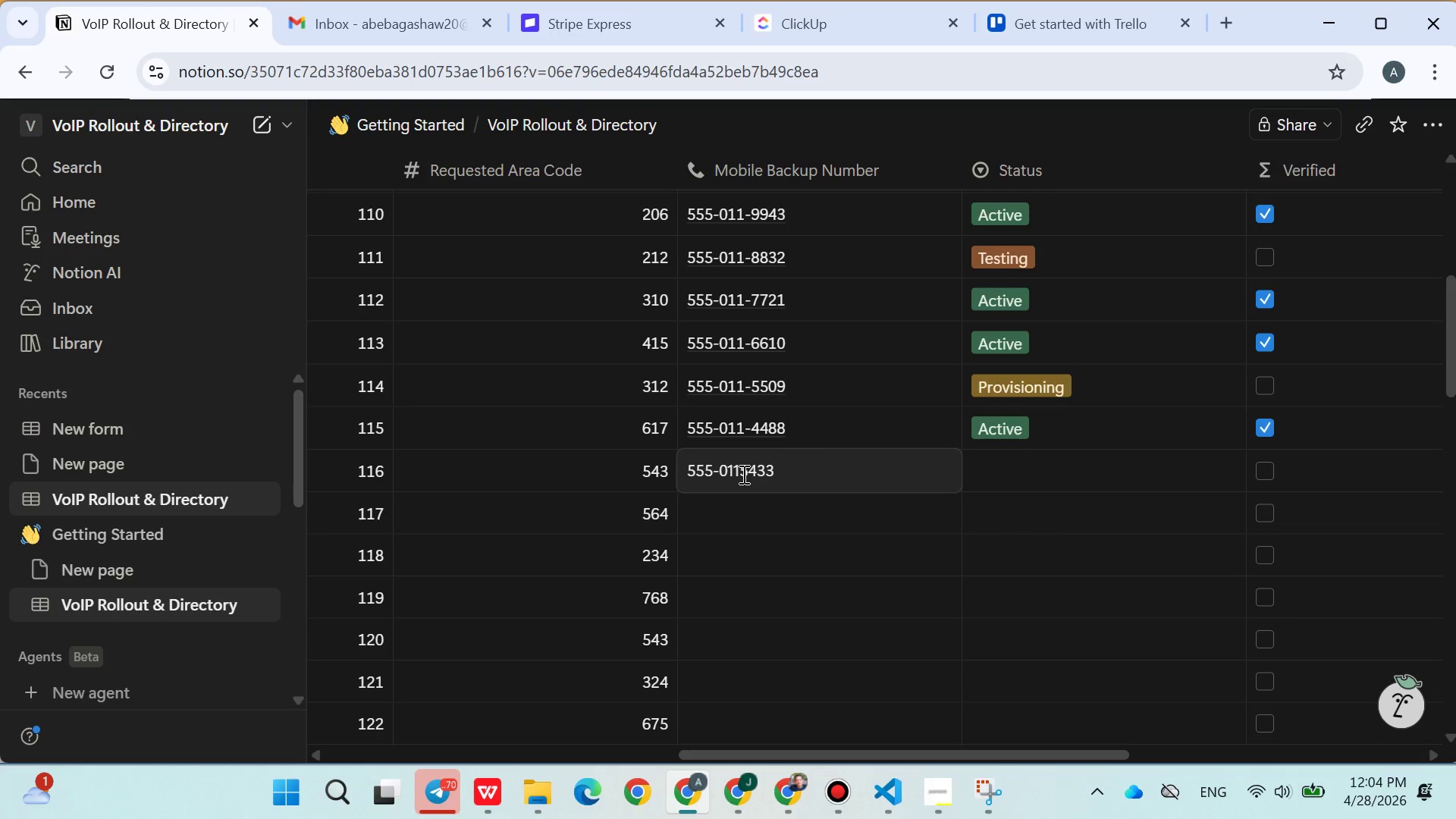 
left_click([742, 474])
 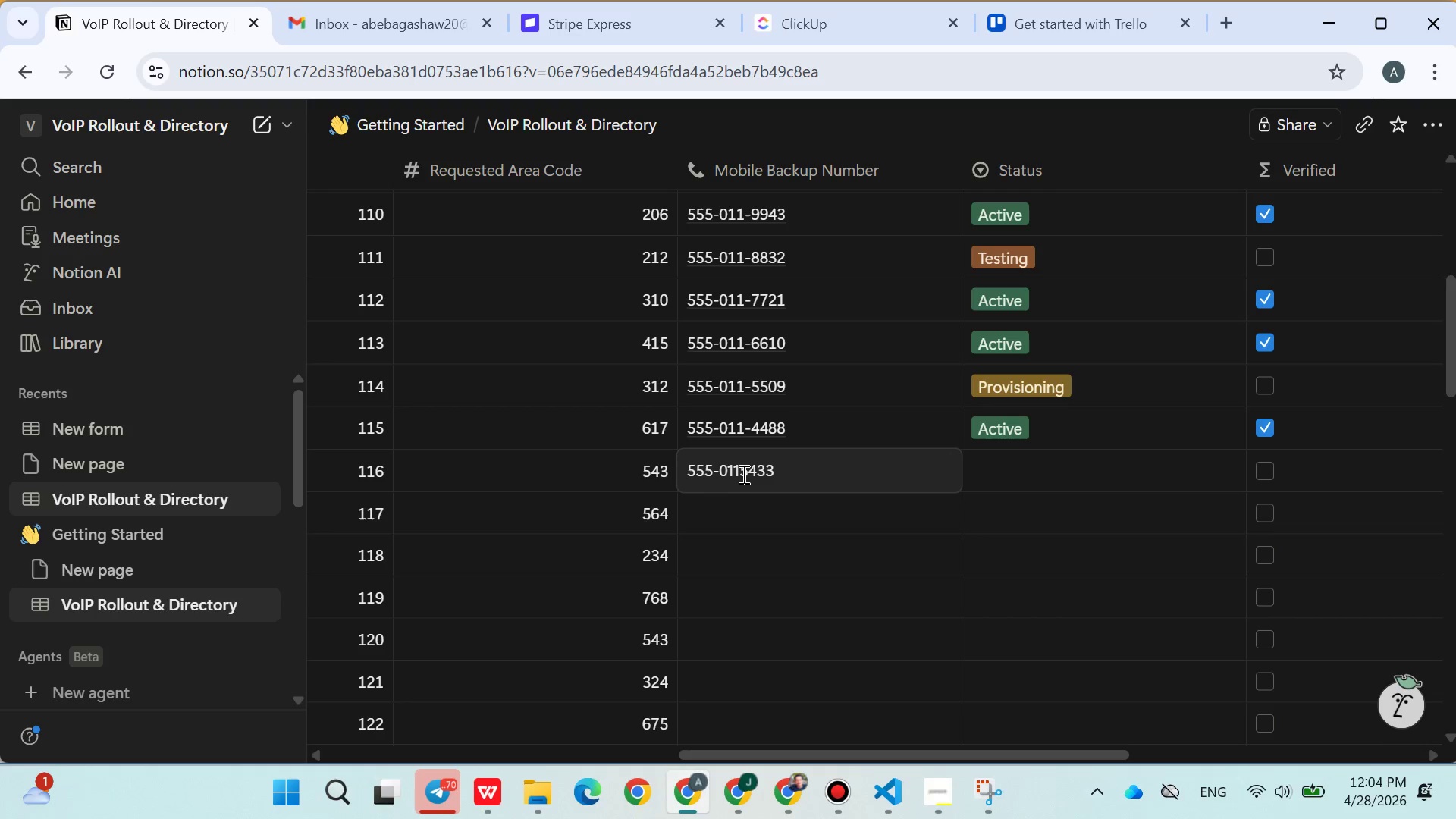 
key(Minus)
 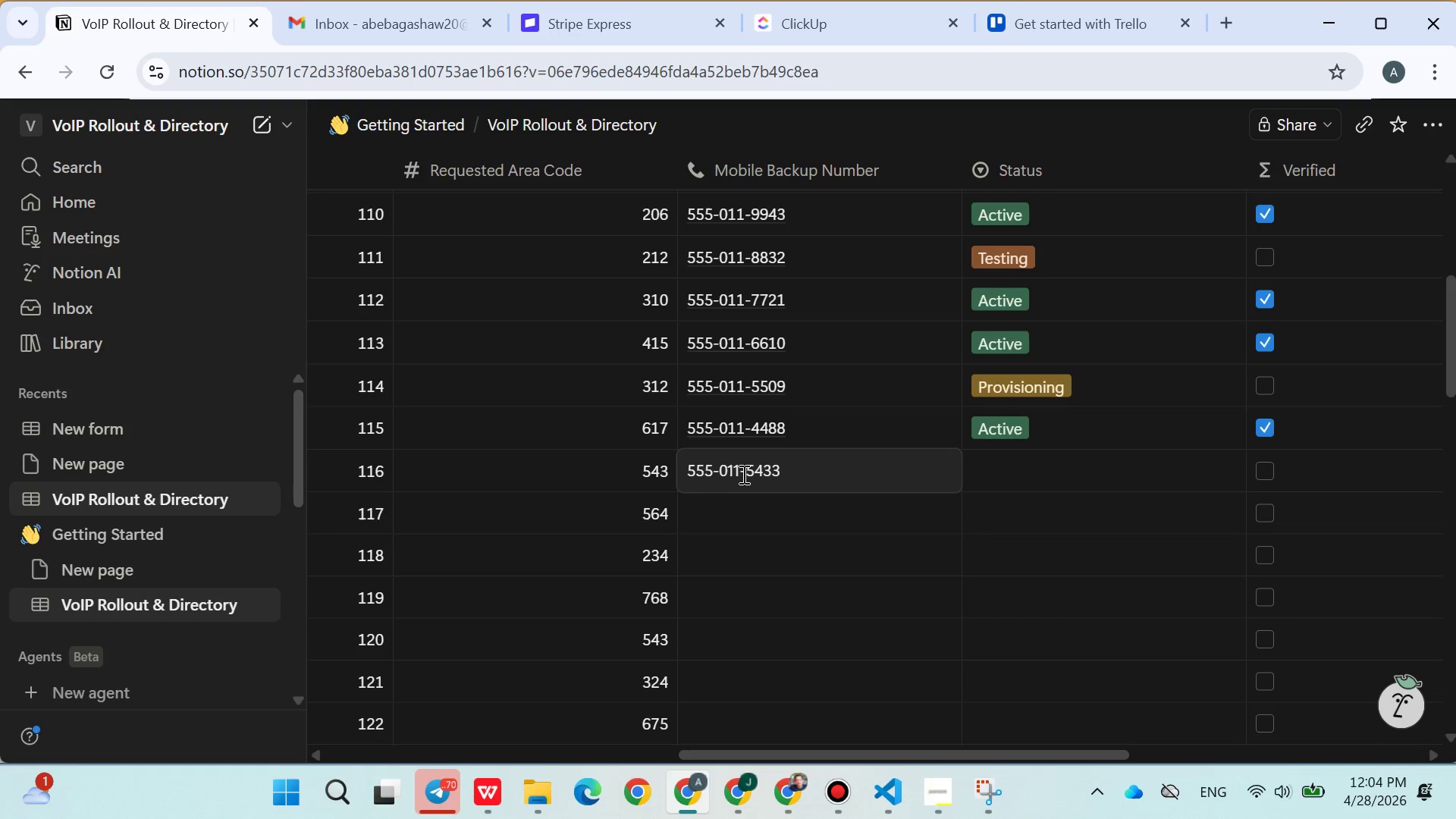 
key(Enter)
 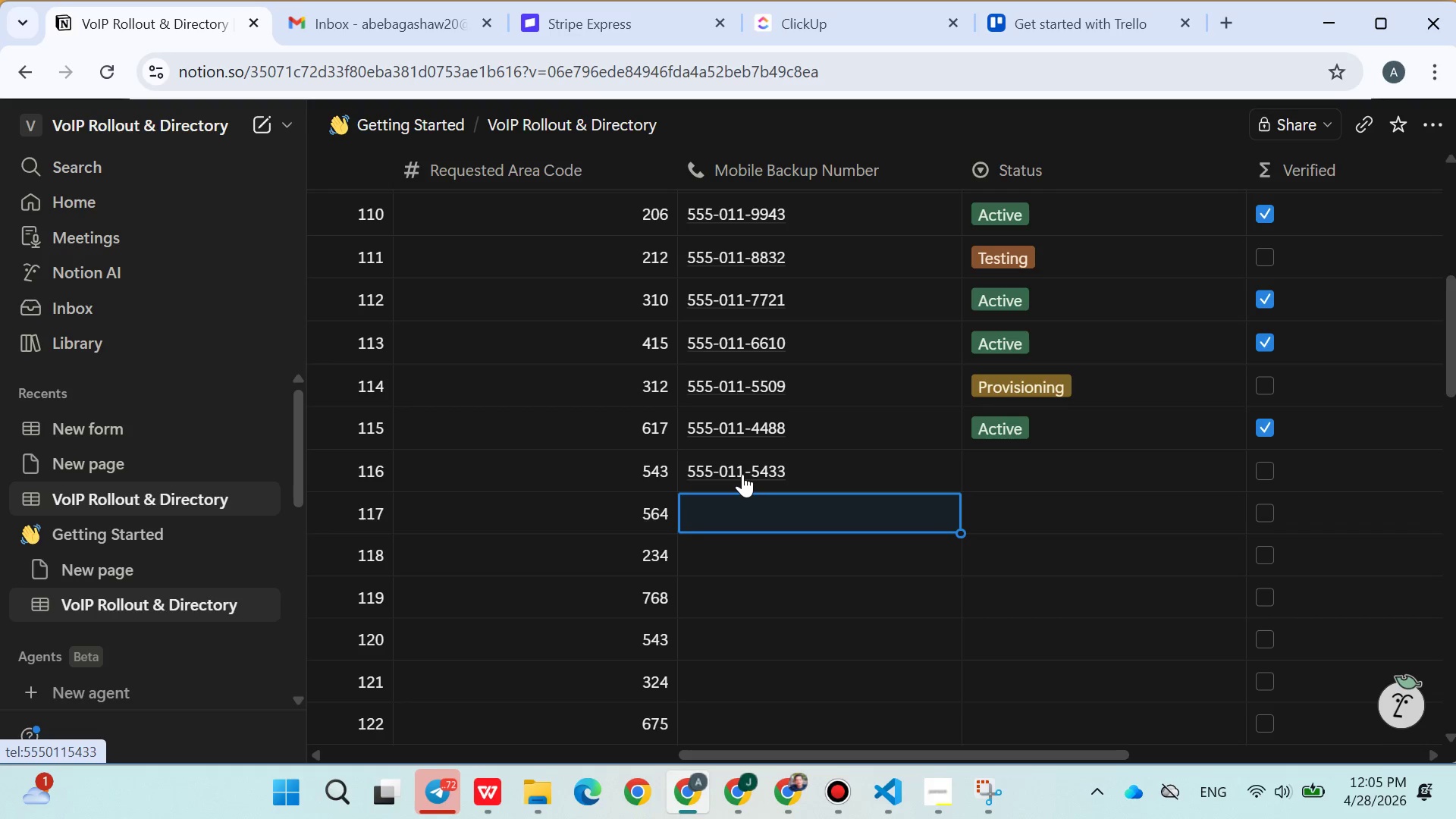 
wait(33.8)
 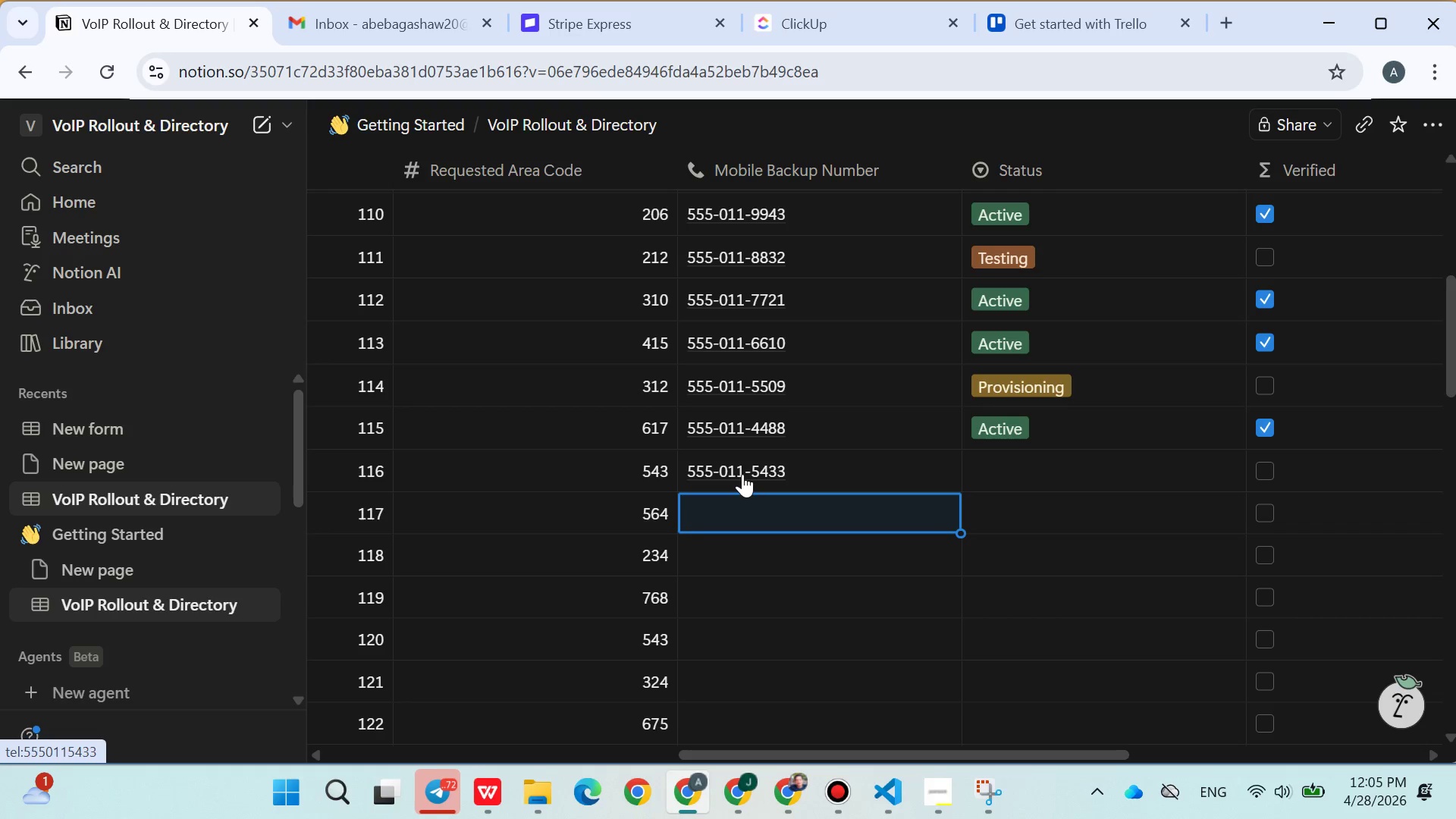 
left_click([1430, 685])
 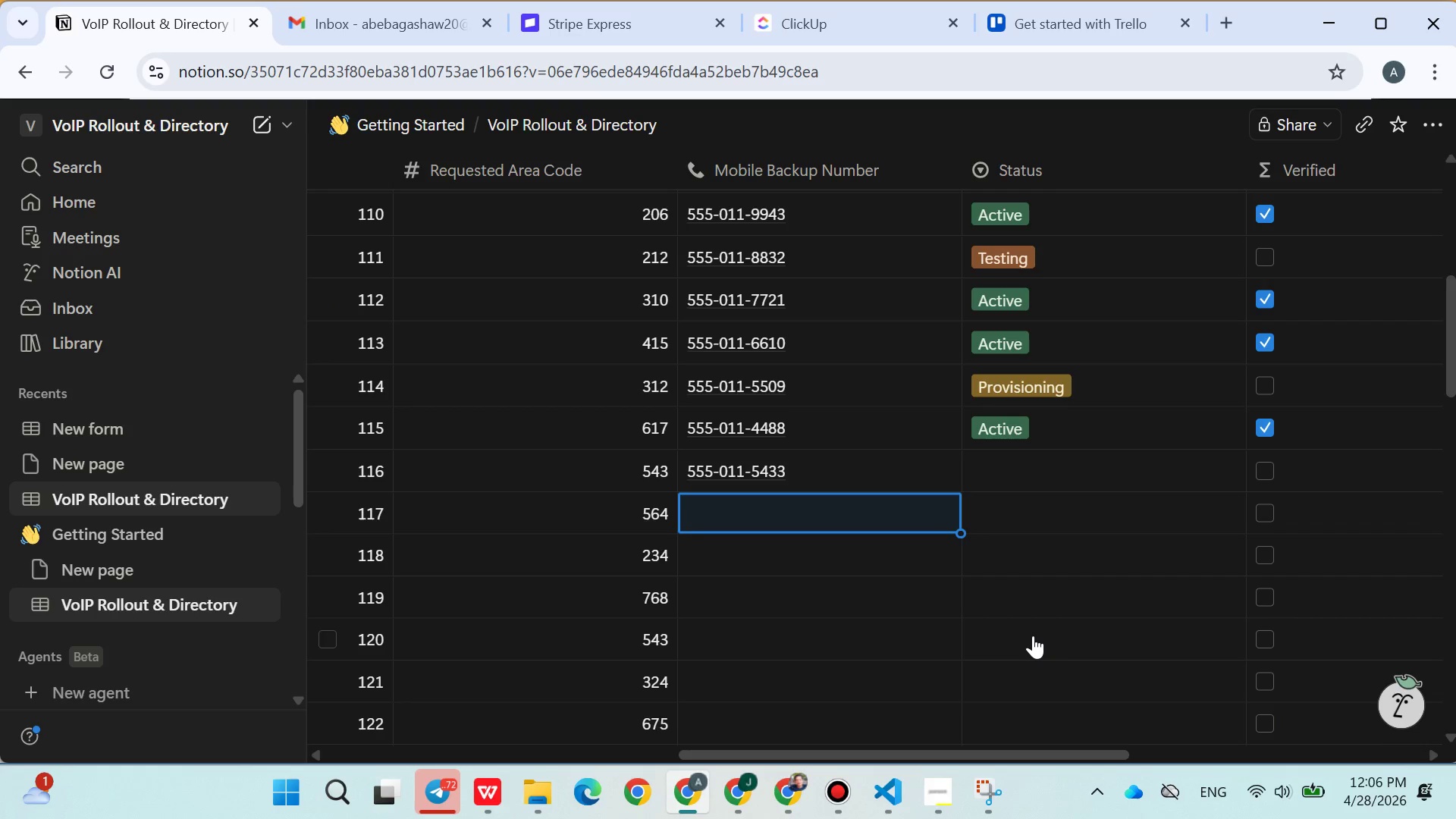 
wait(59.22)
 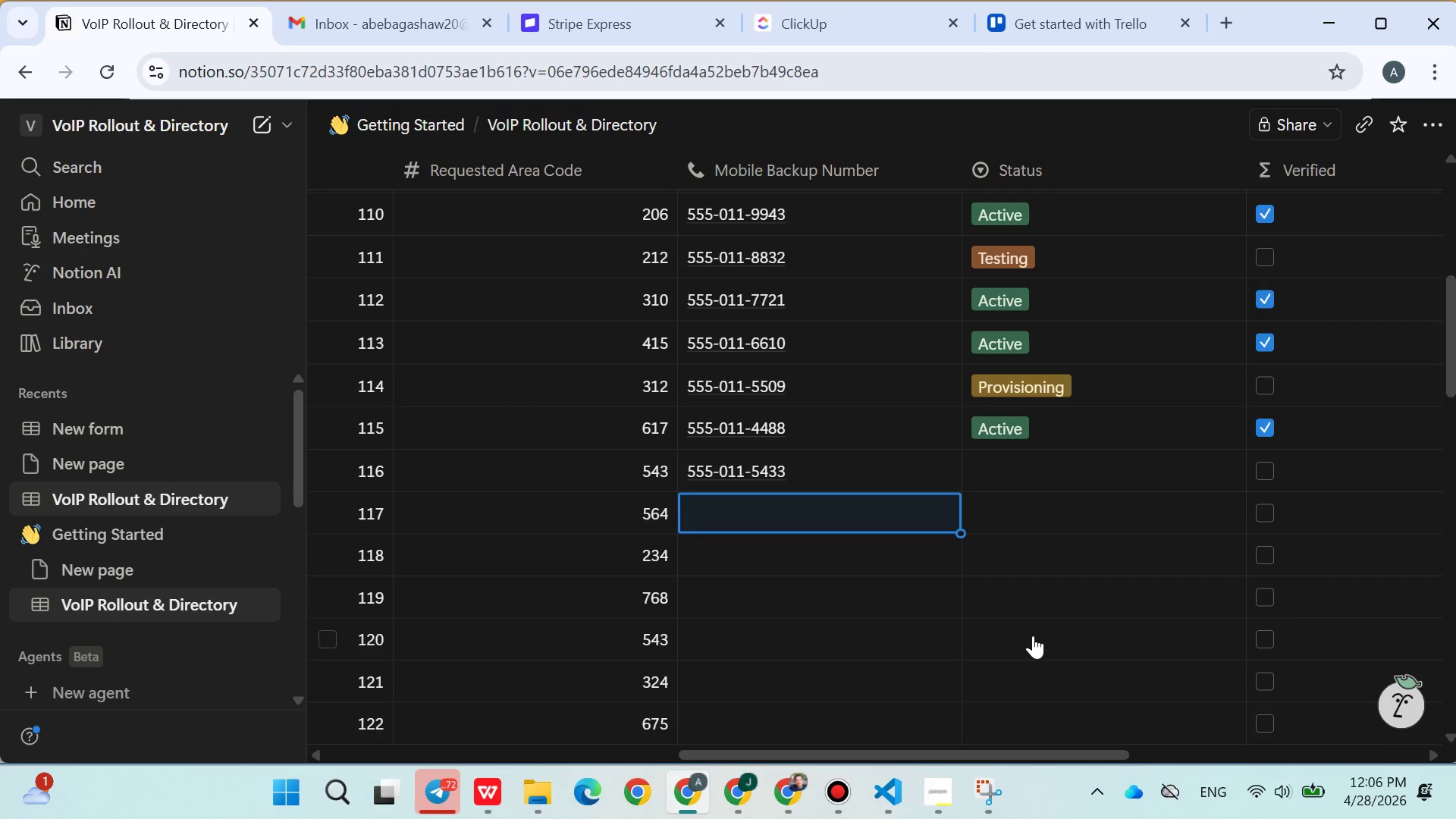 
type(555-6)
key(Backspace)
type(011-456)
 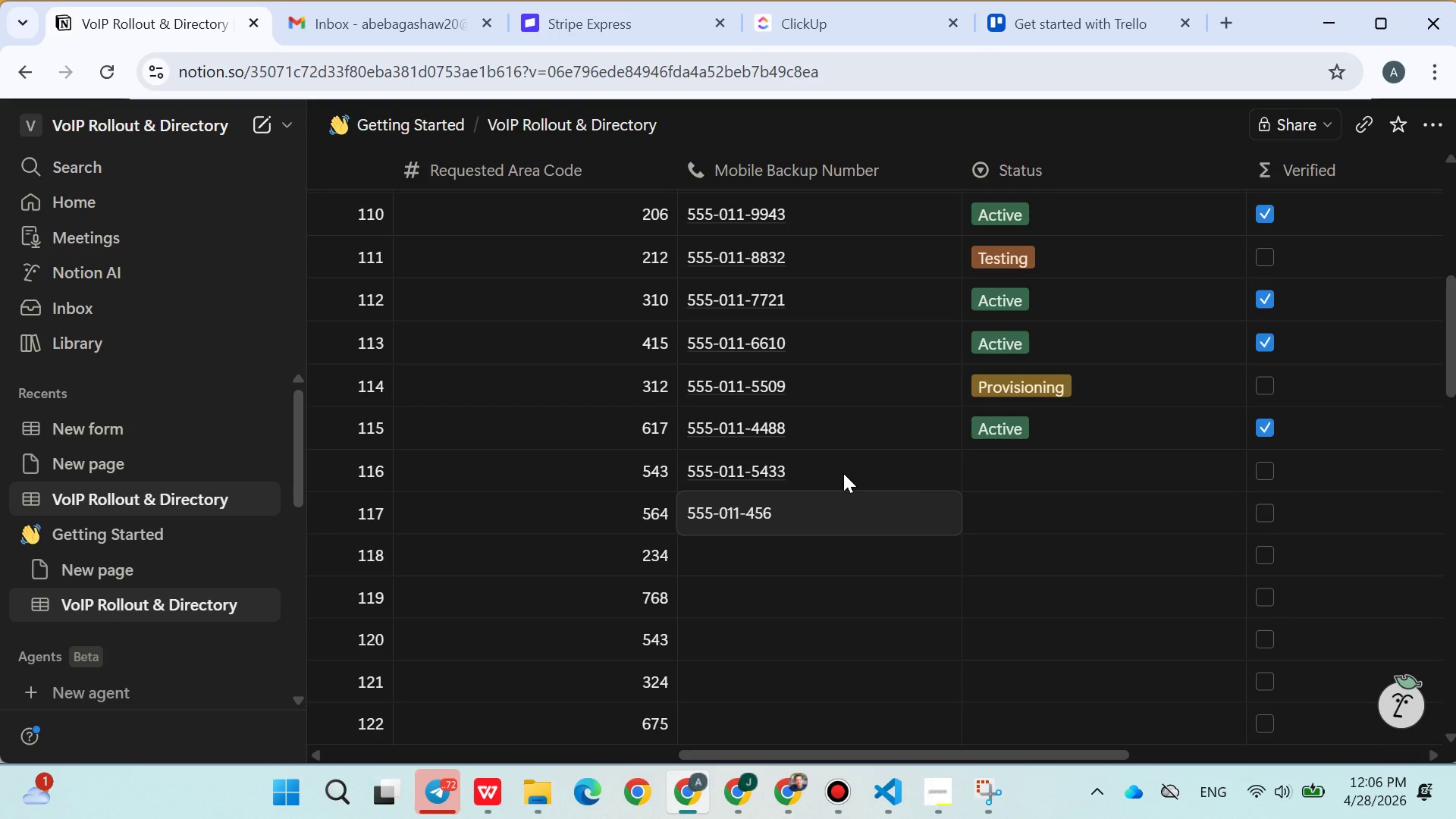 
key(Enter)
 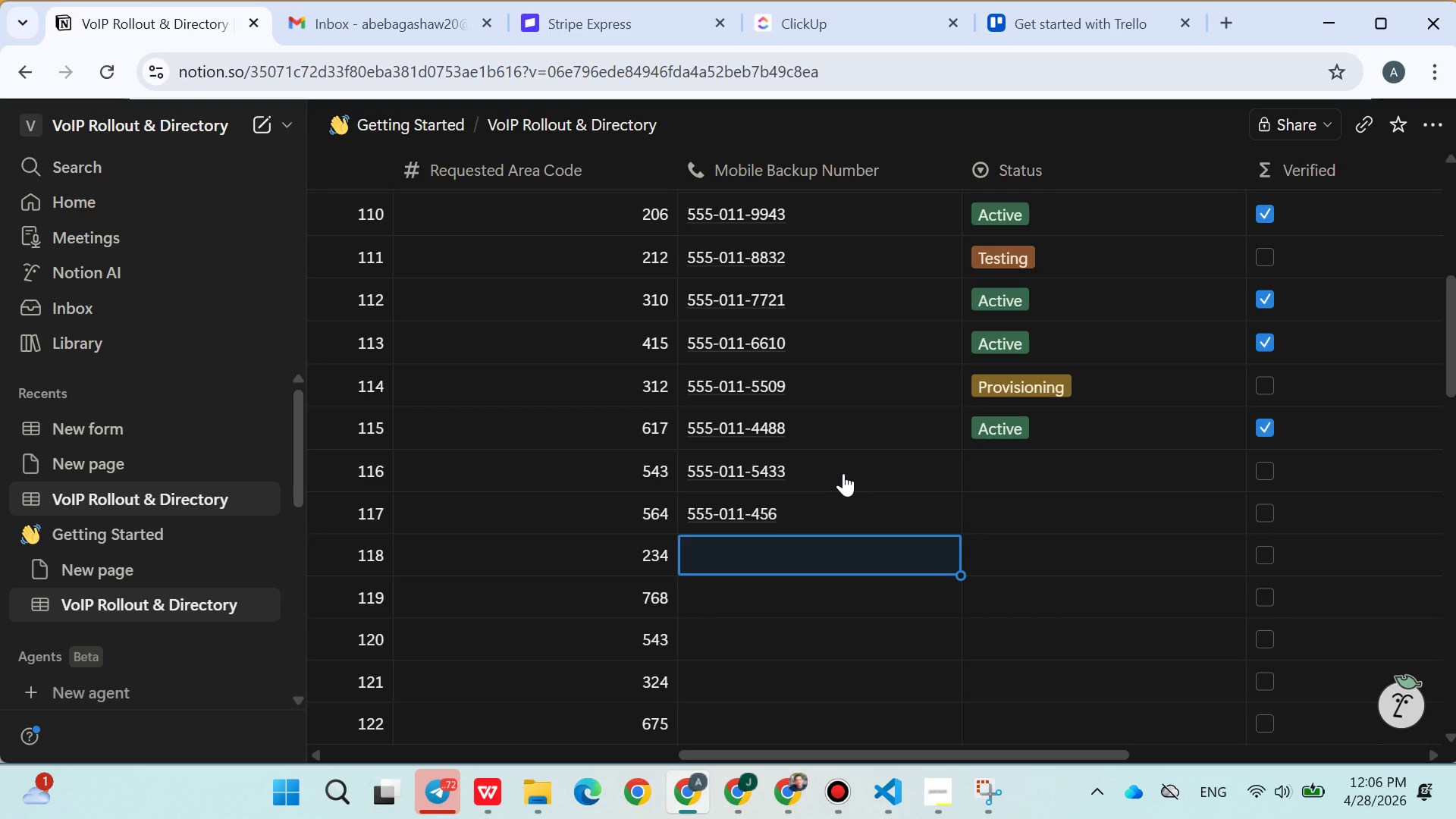 
type(555-011-325)
 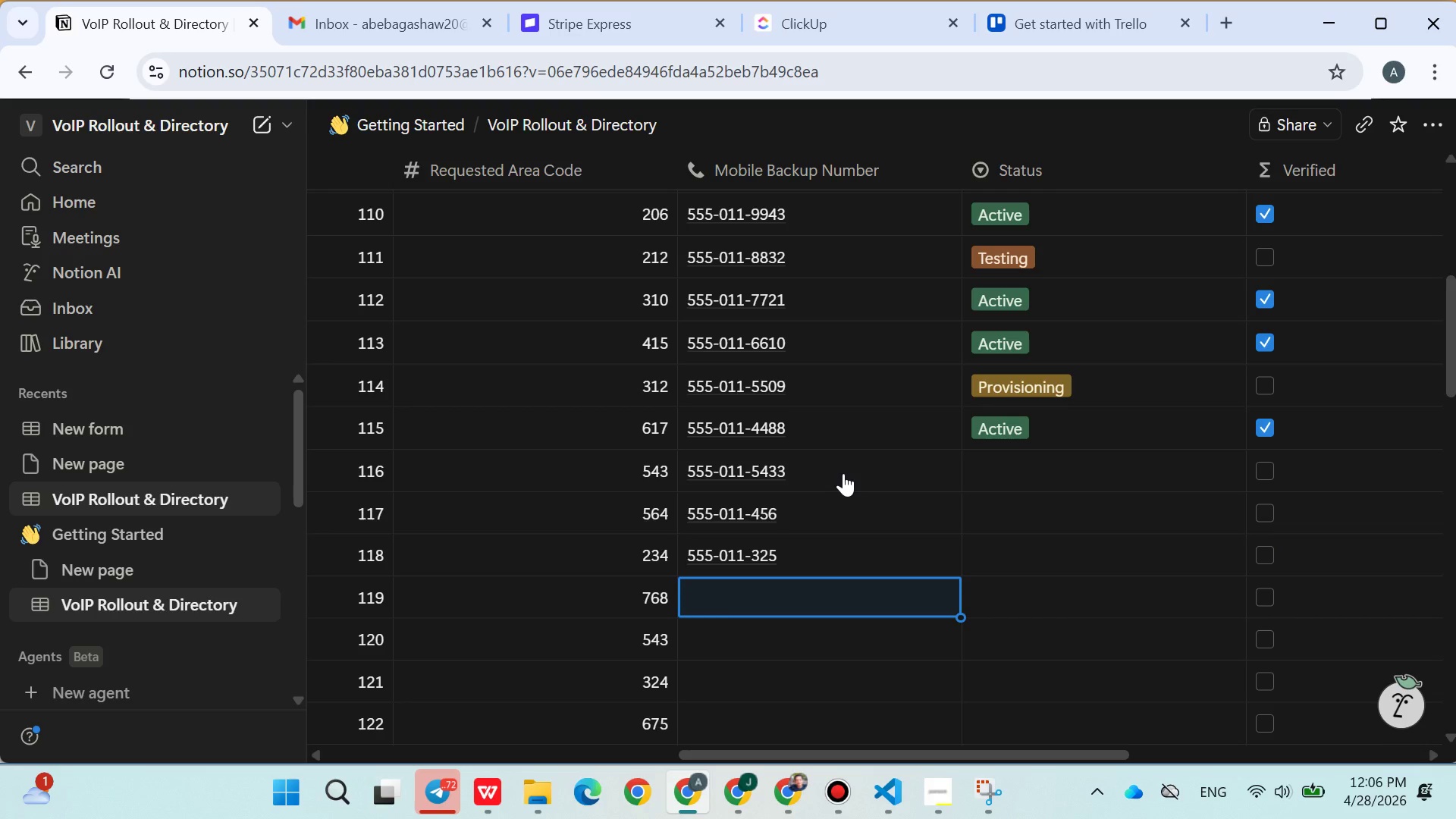 
key(Enter)
 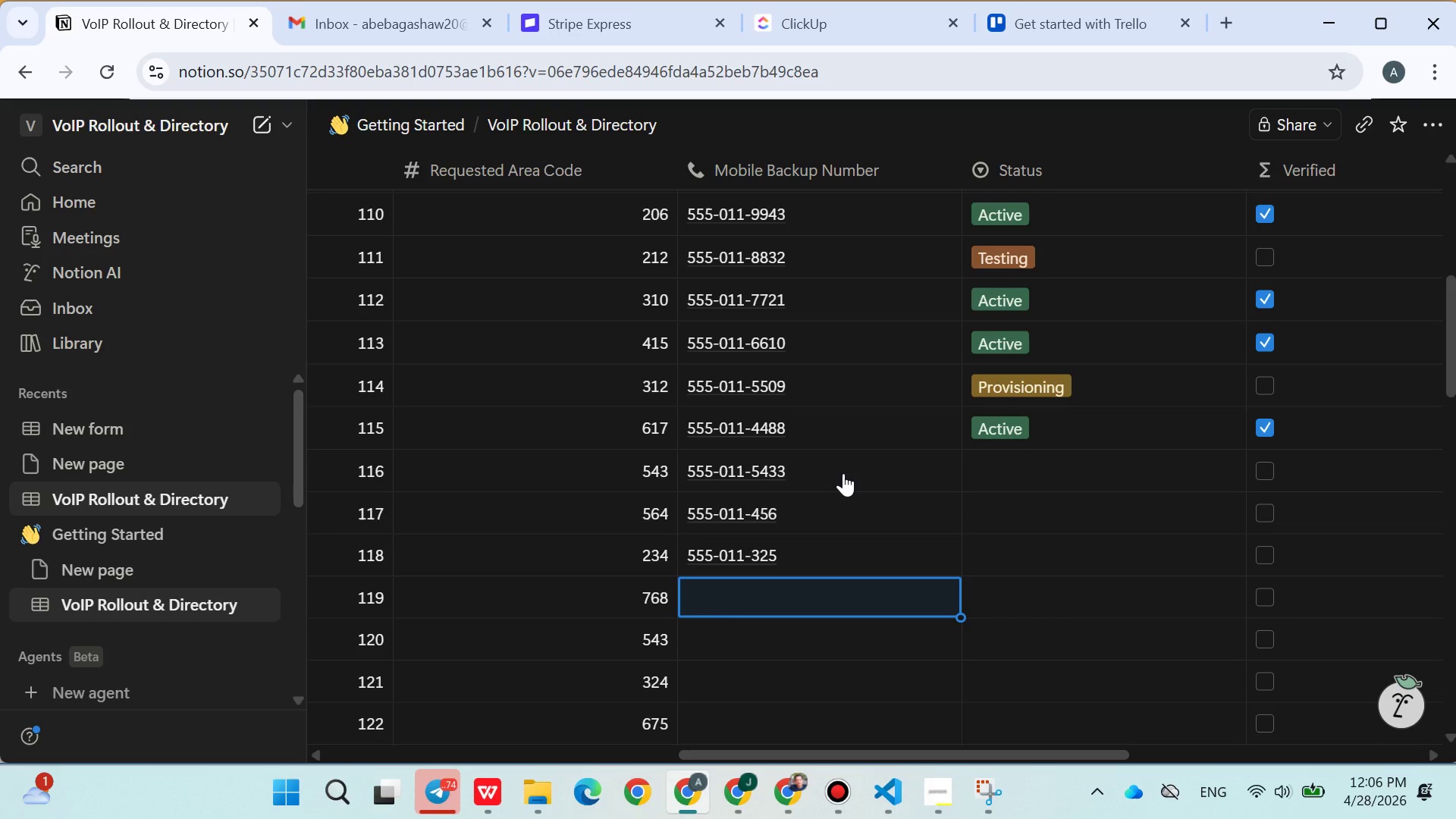 
type(555-011)
 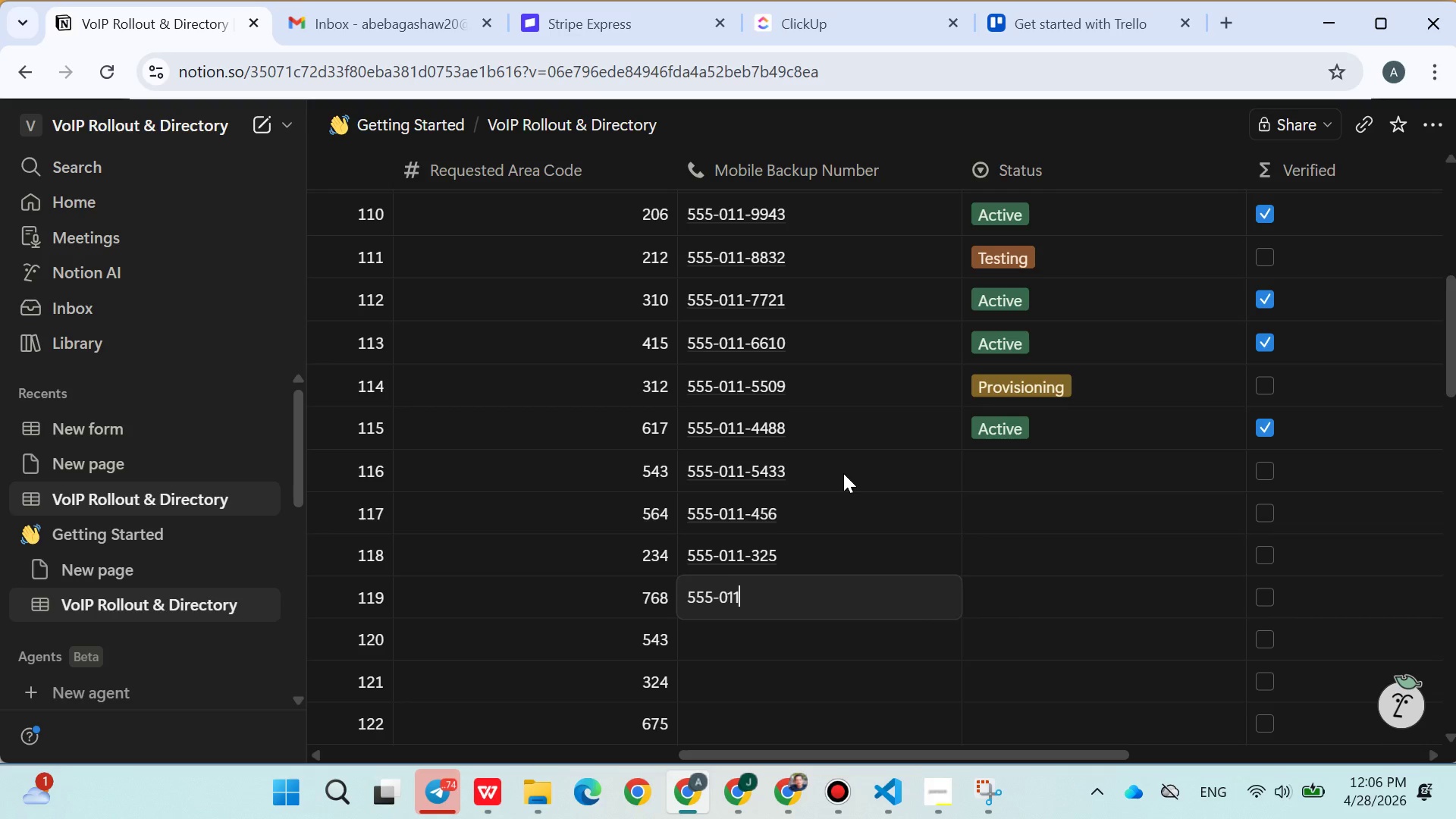 
key(Enter)
 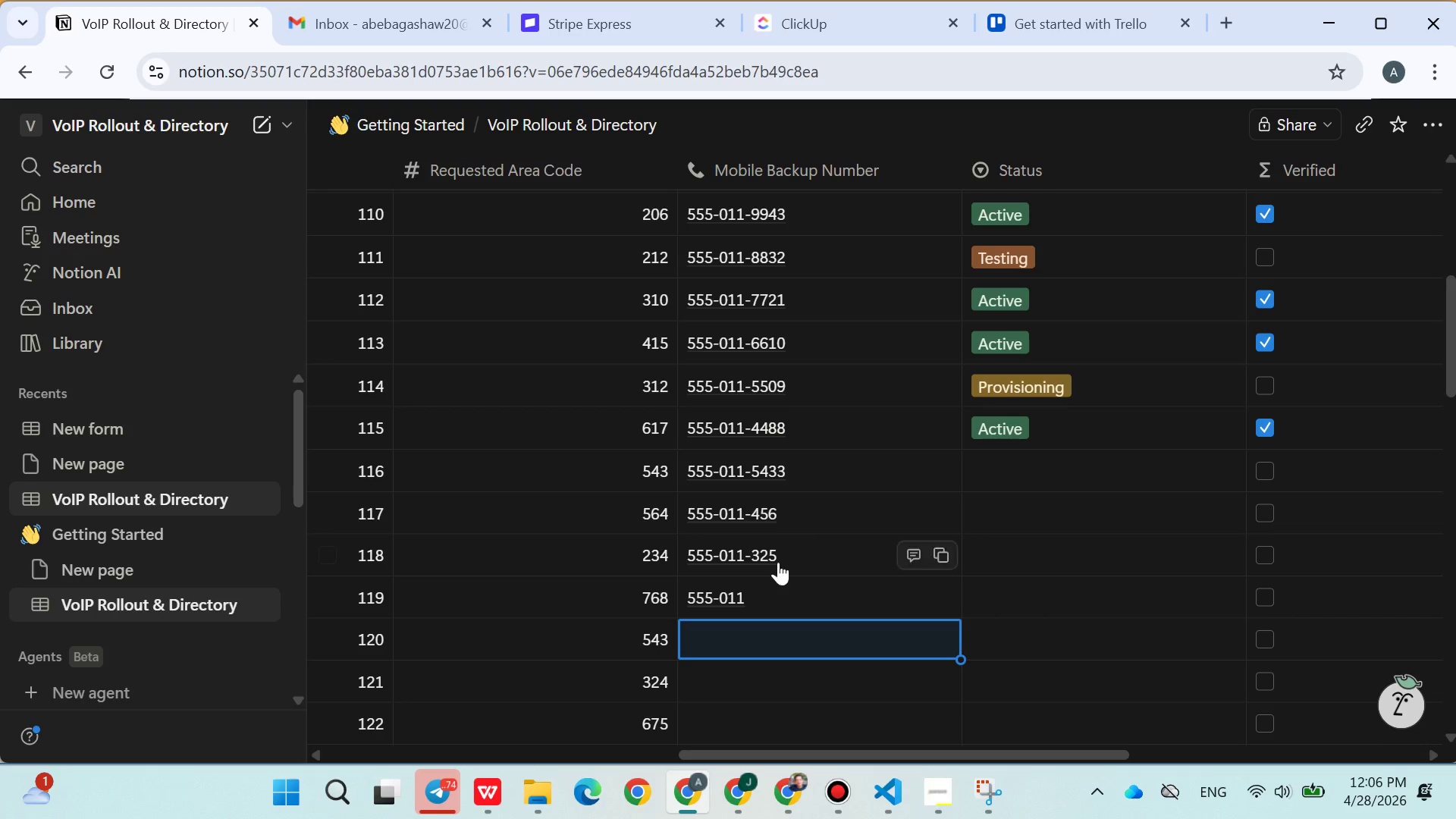 
left_click([769, 593])
 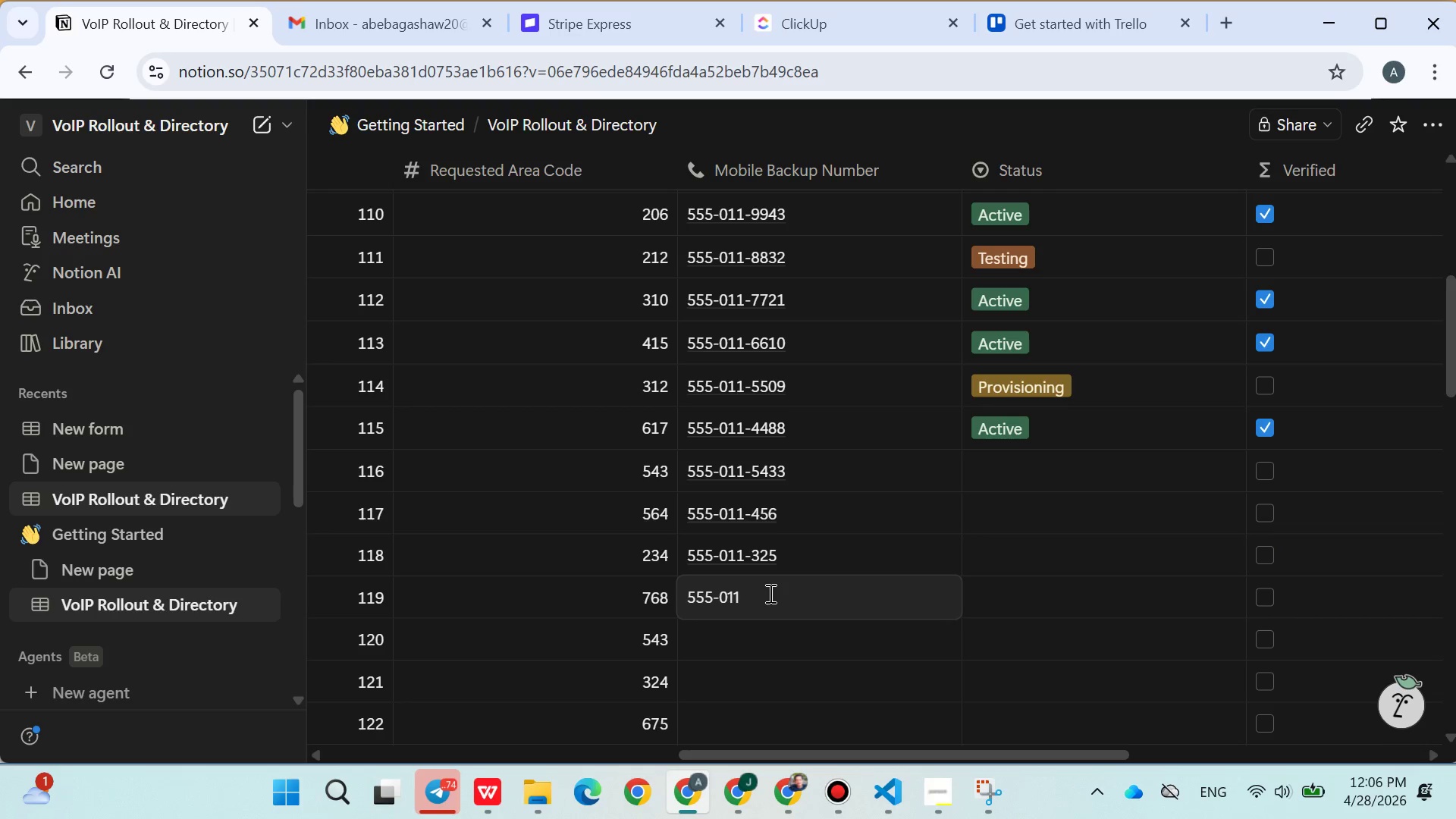 
type(-543)
 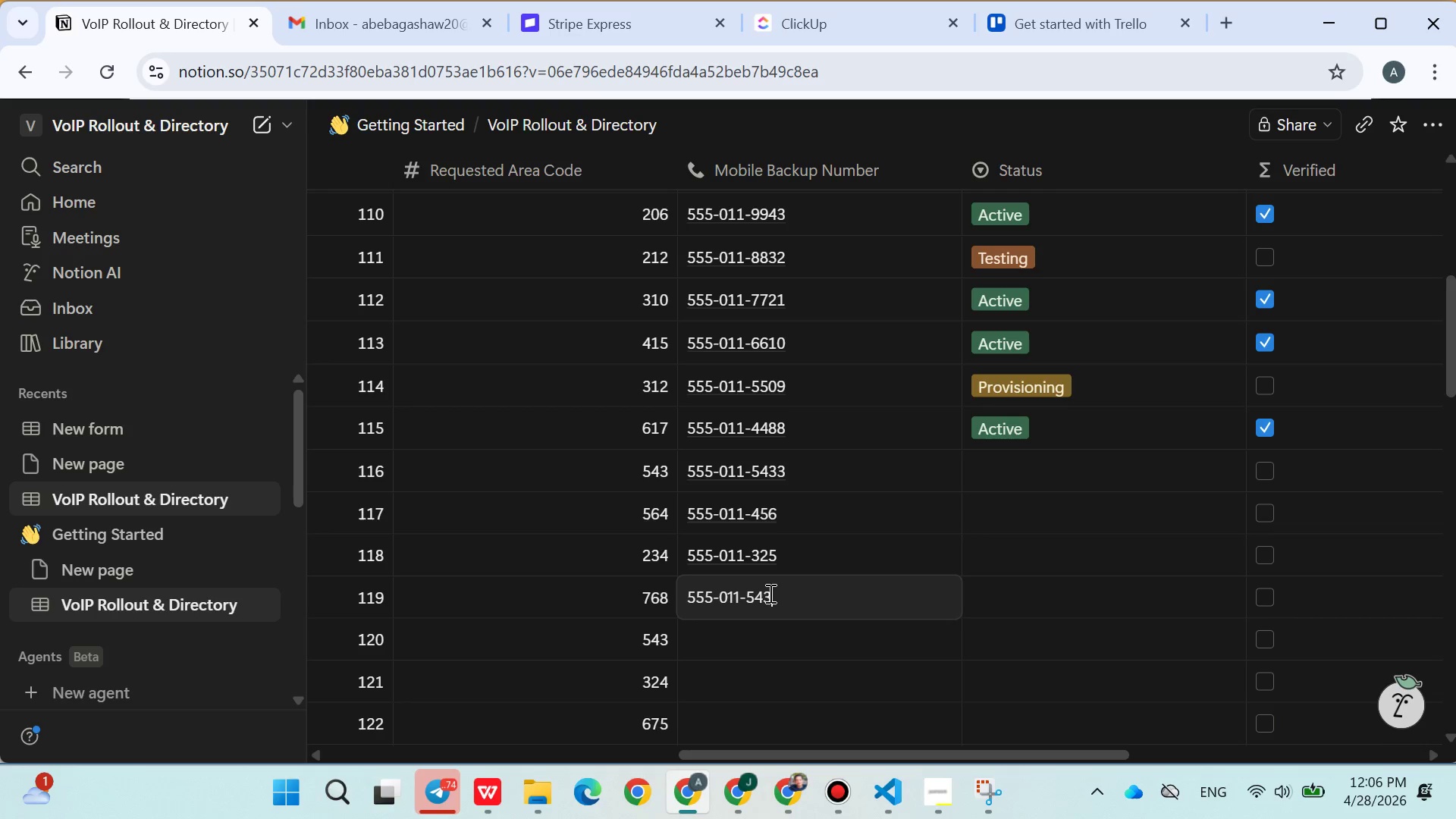 
key(Enter)
 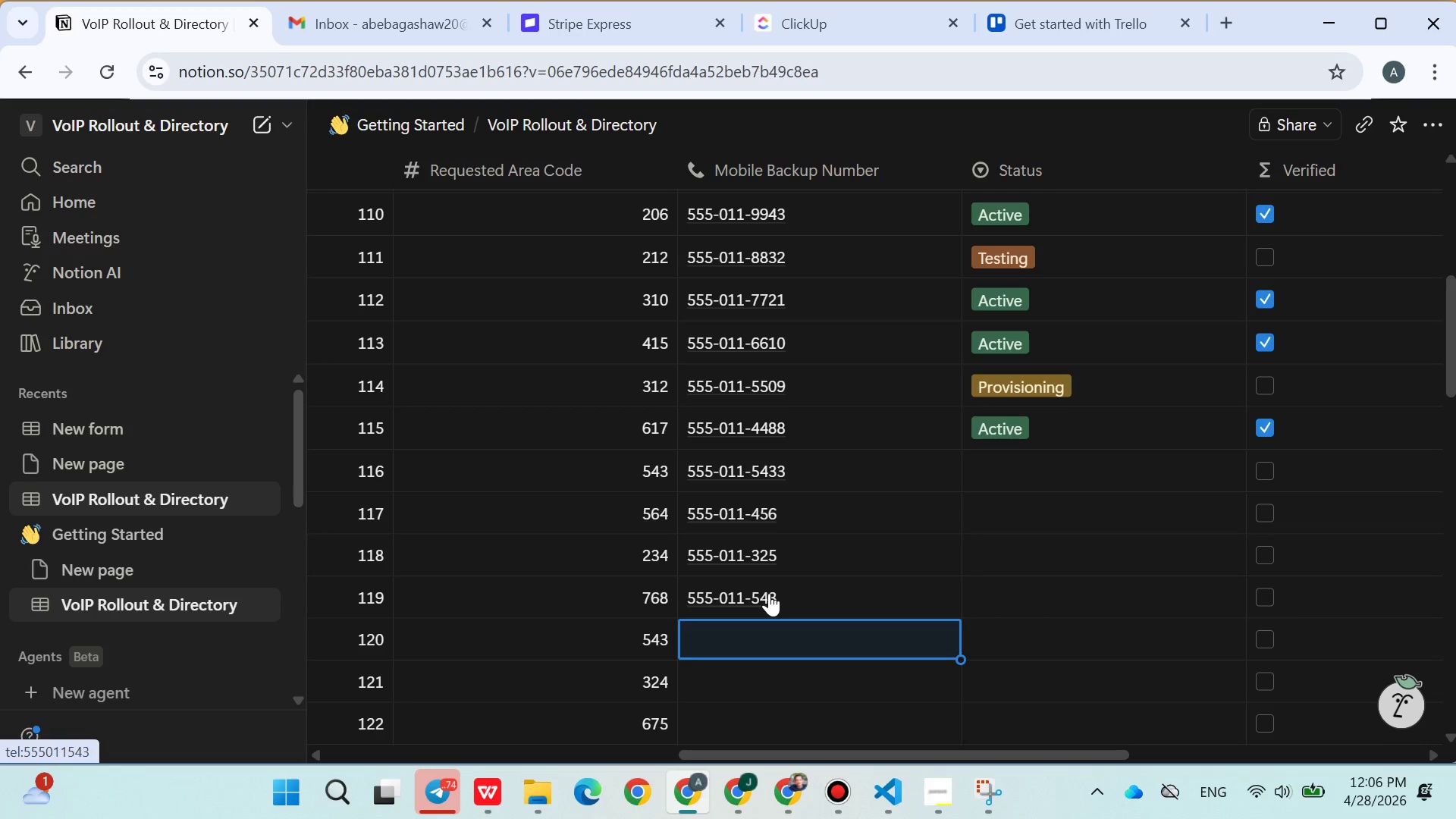 
type(555-011-657)
 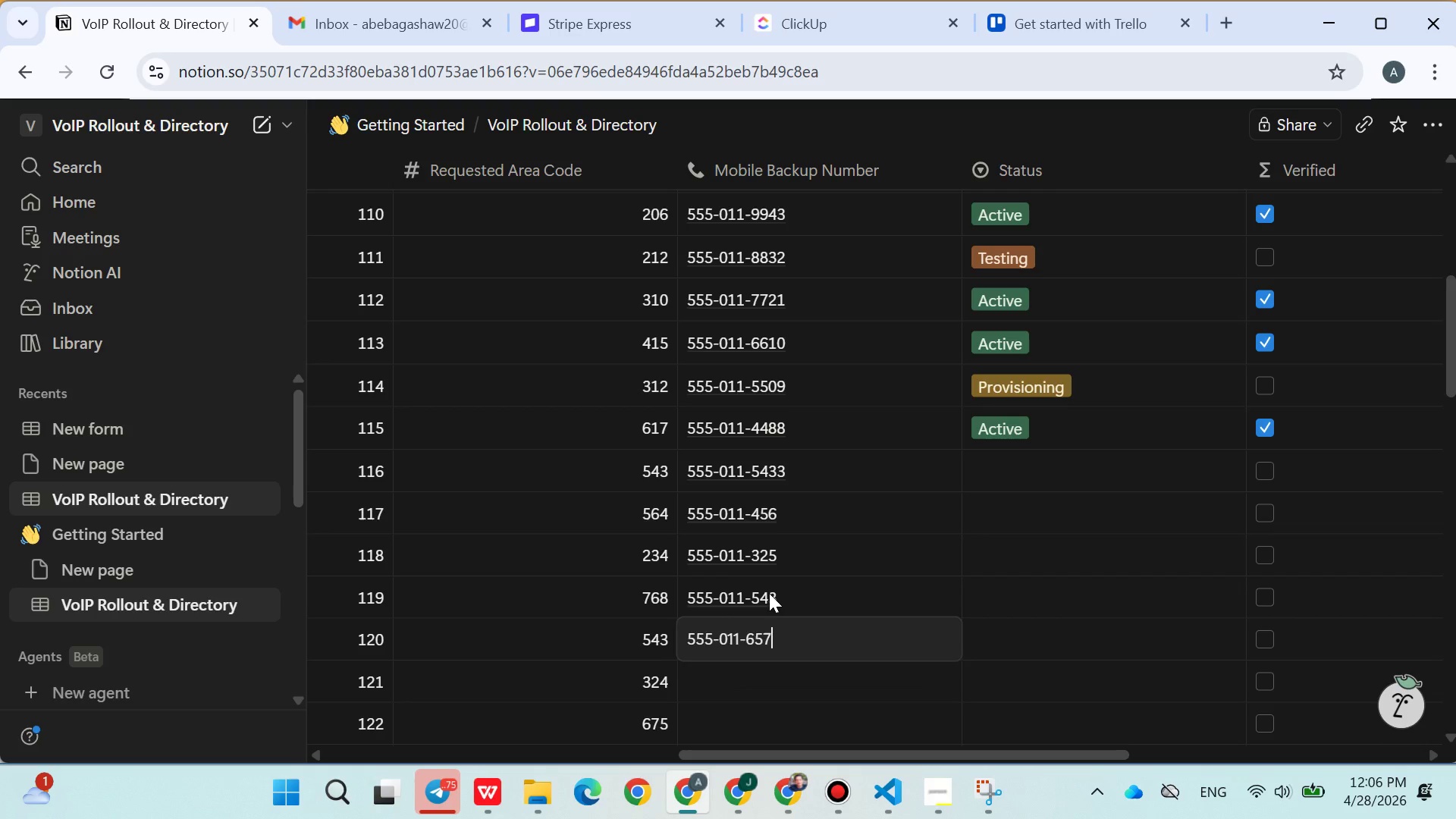 
key(Enter)
 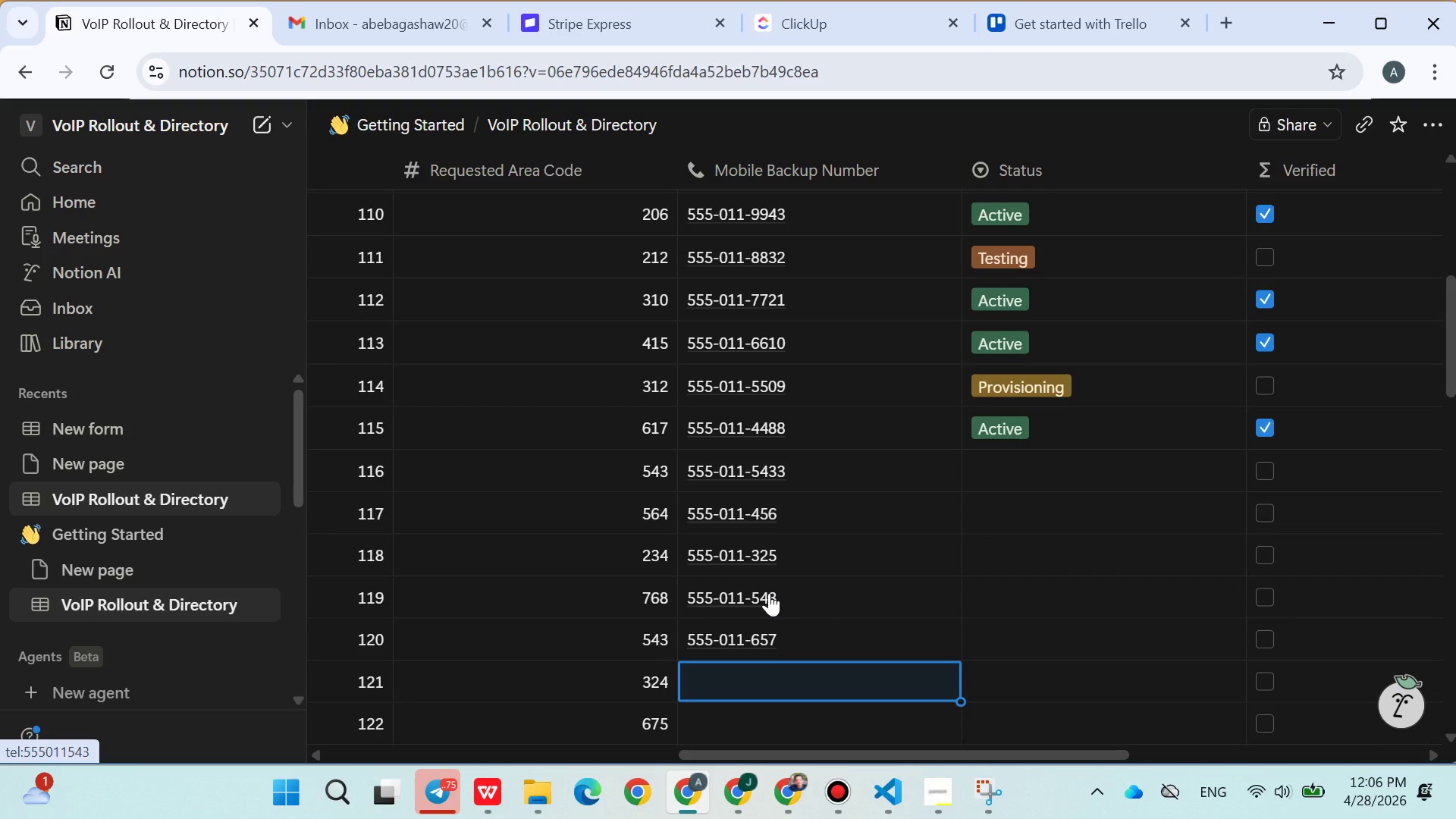 
type(555-)
 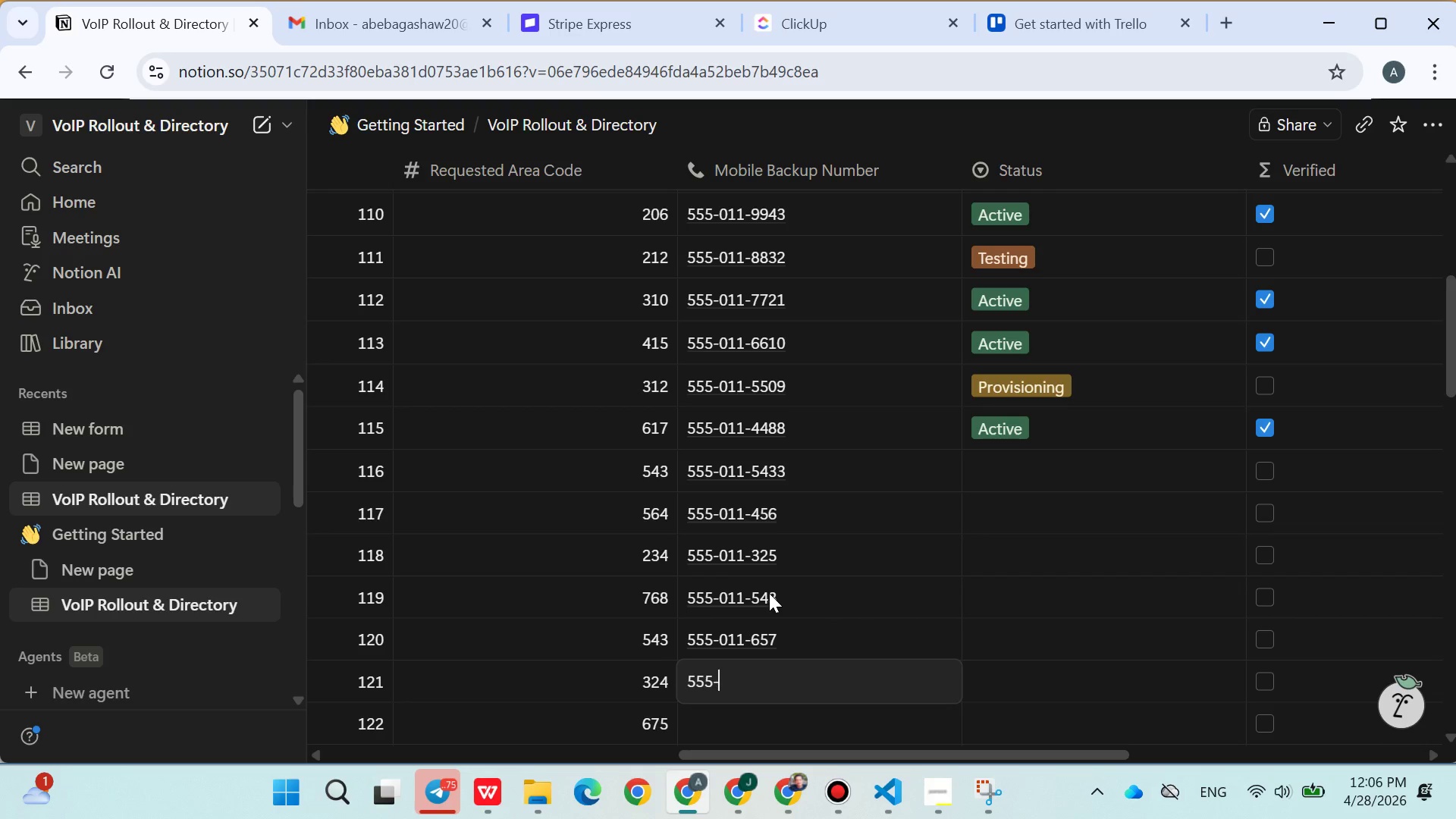 
left_click([799, 646])
 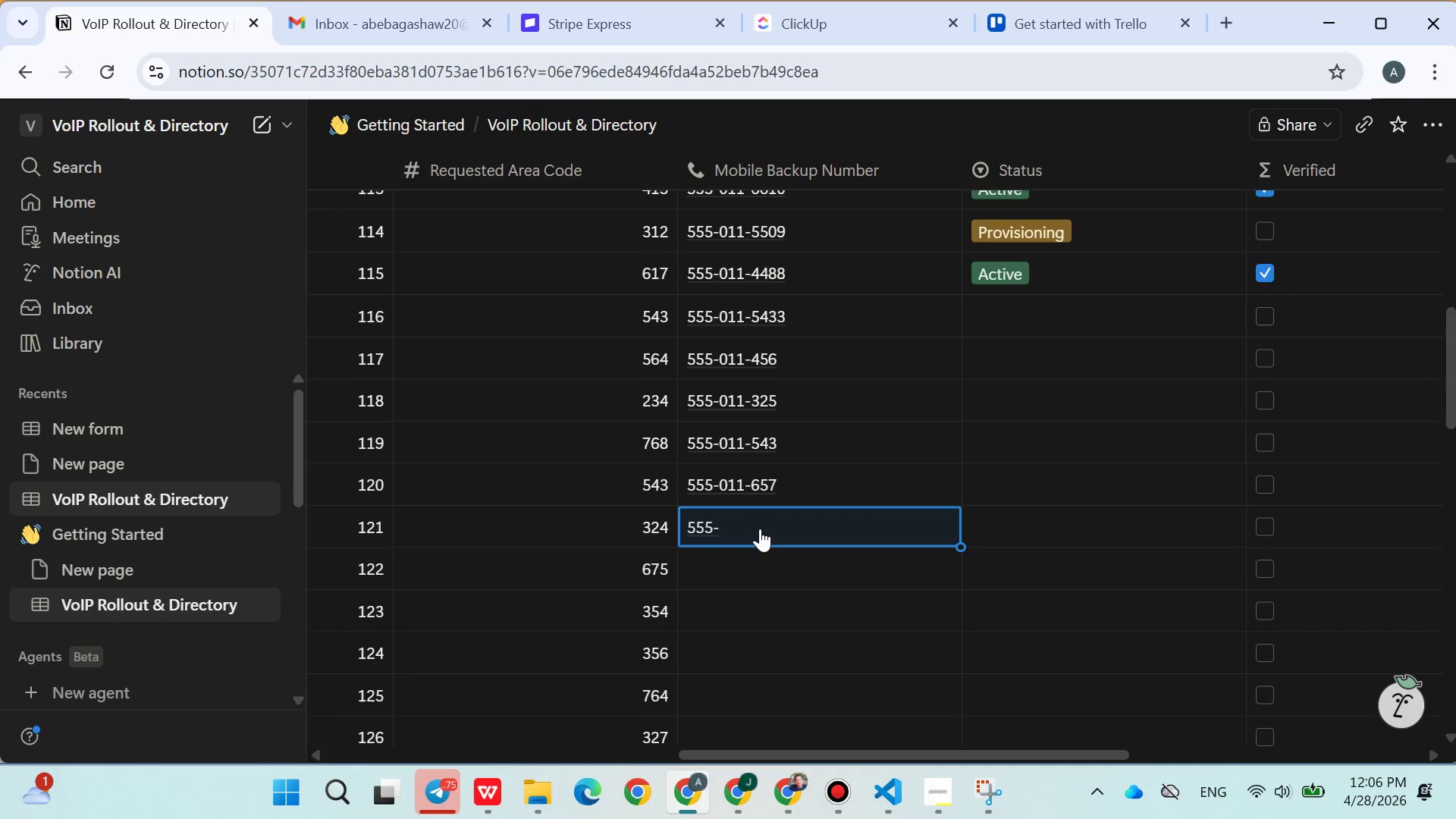 
left_click([758, 522])
 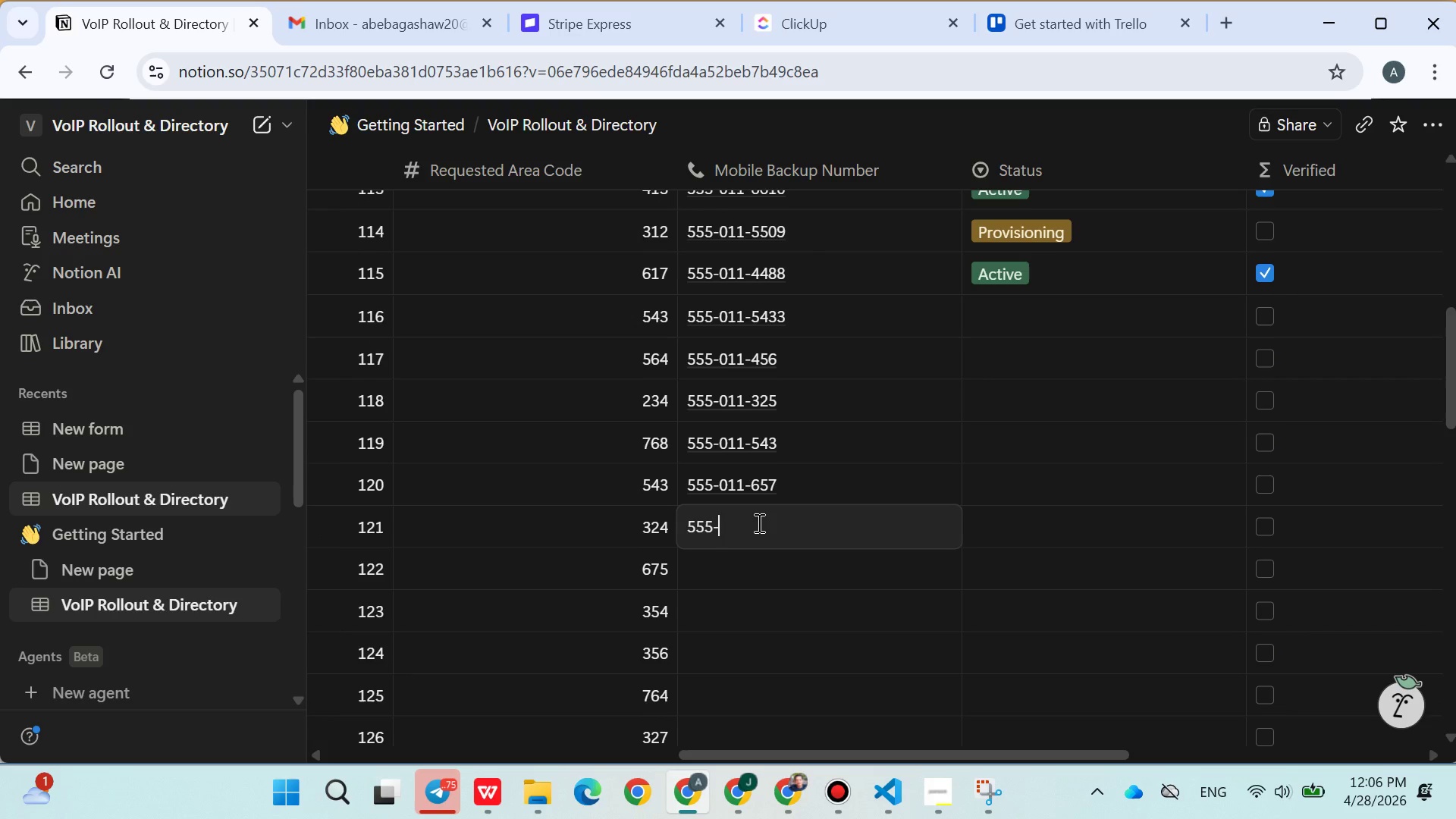 
type(011-345)
 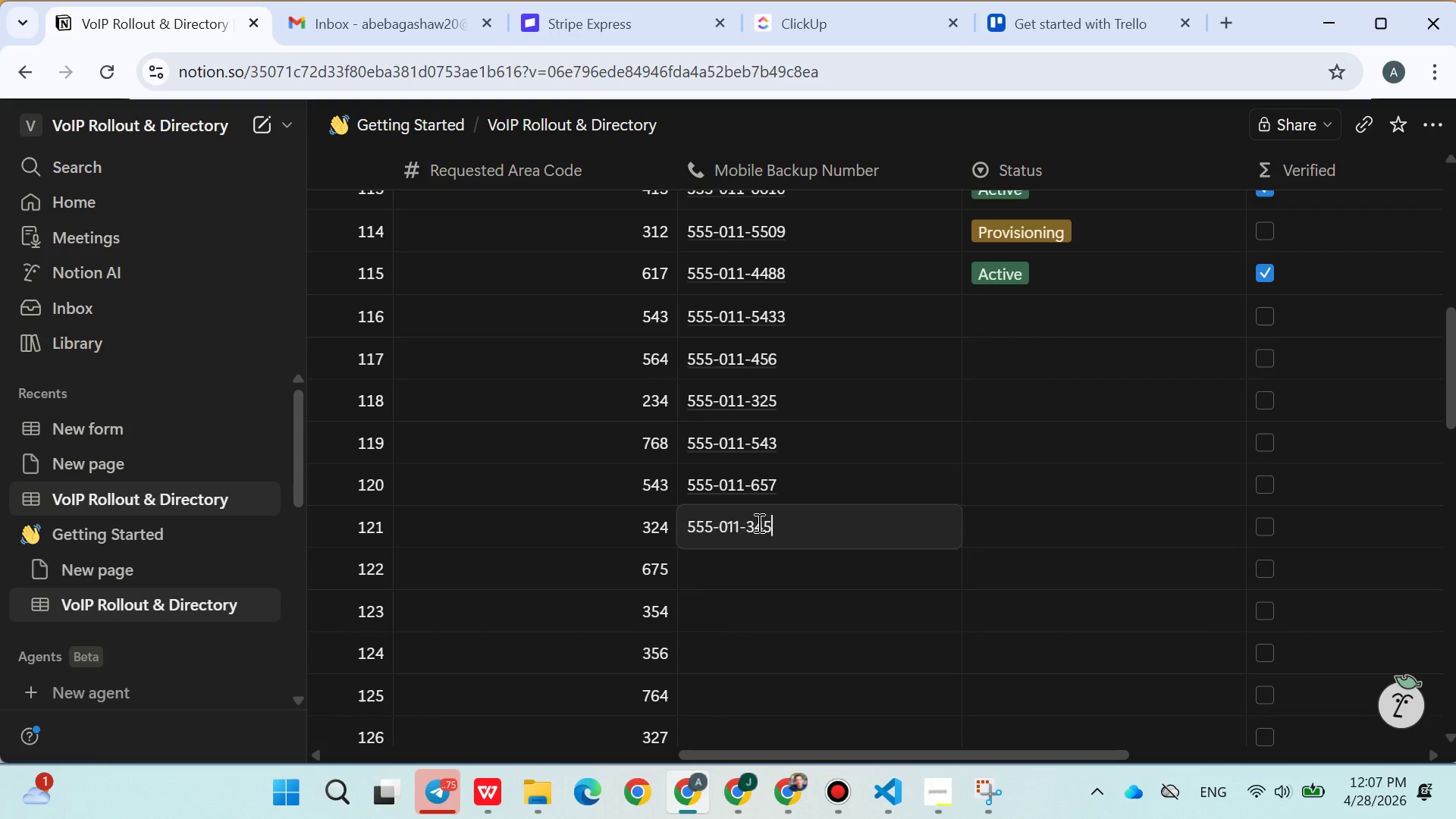 
key(Enter)
 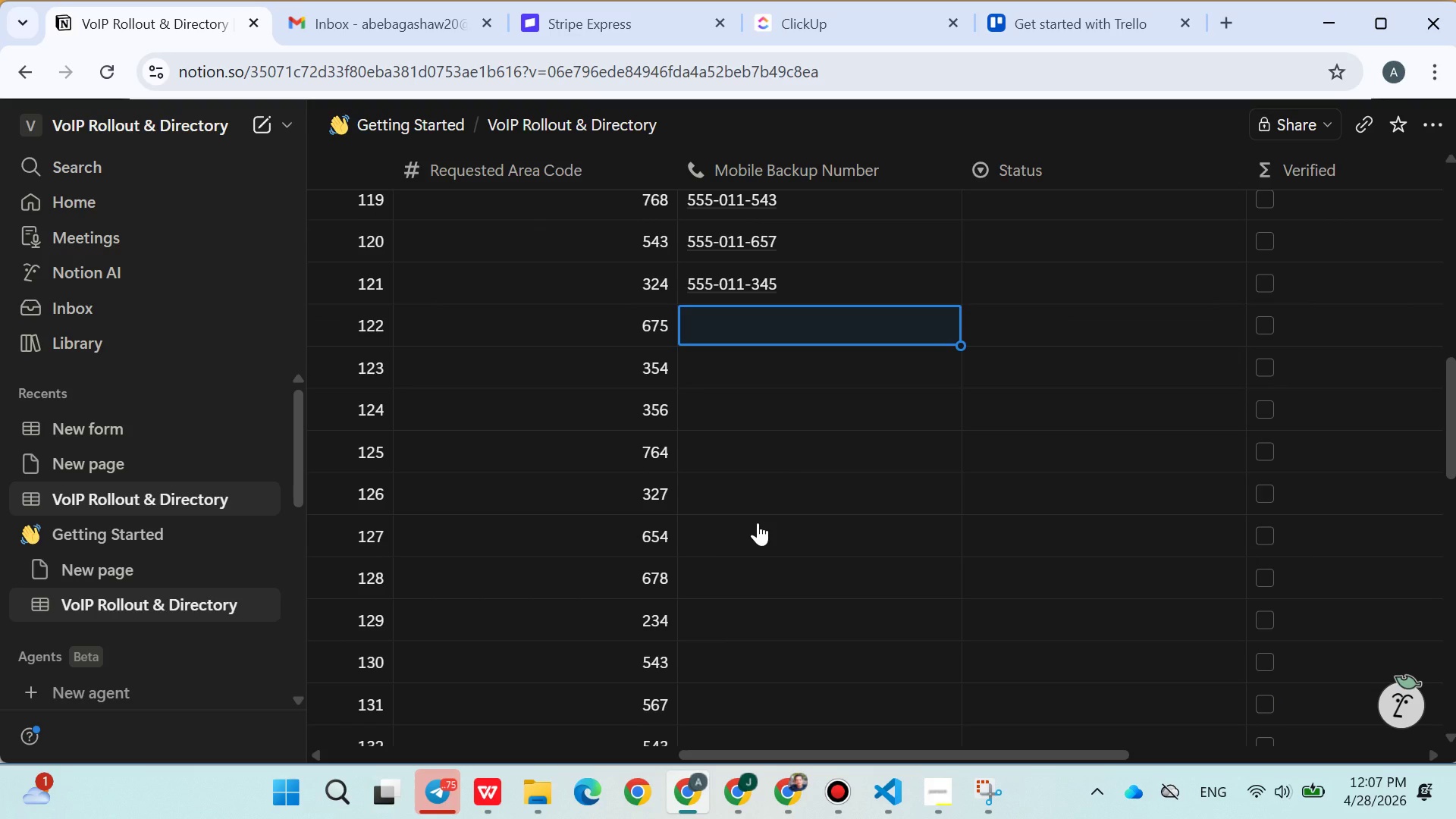 
type(555-011-234)
 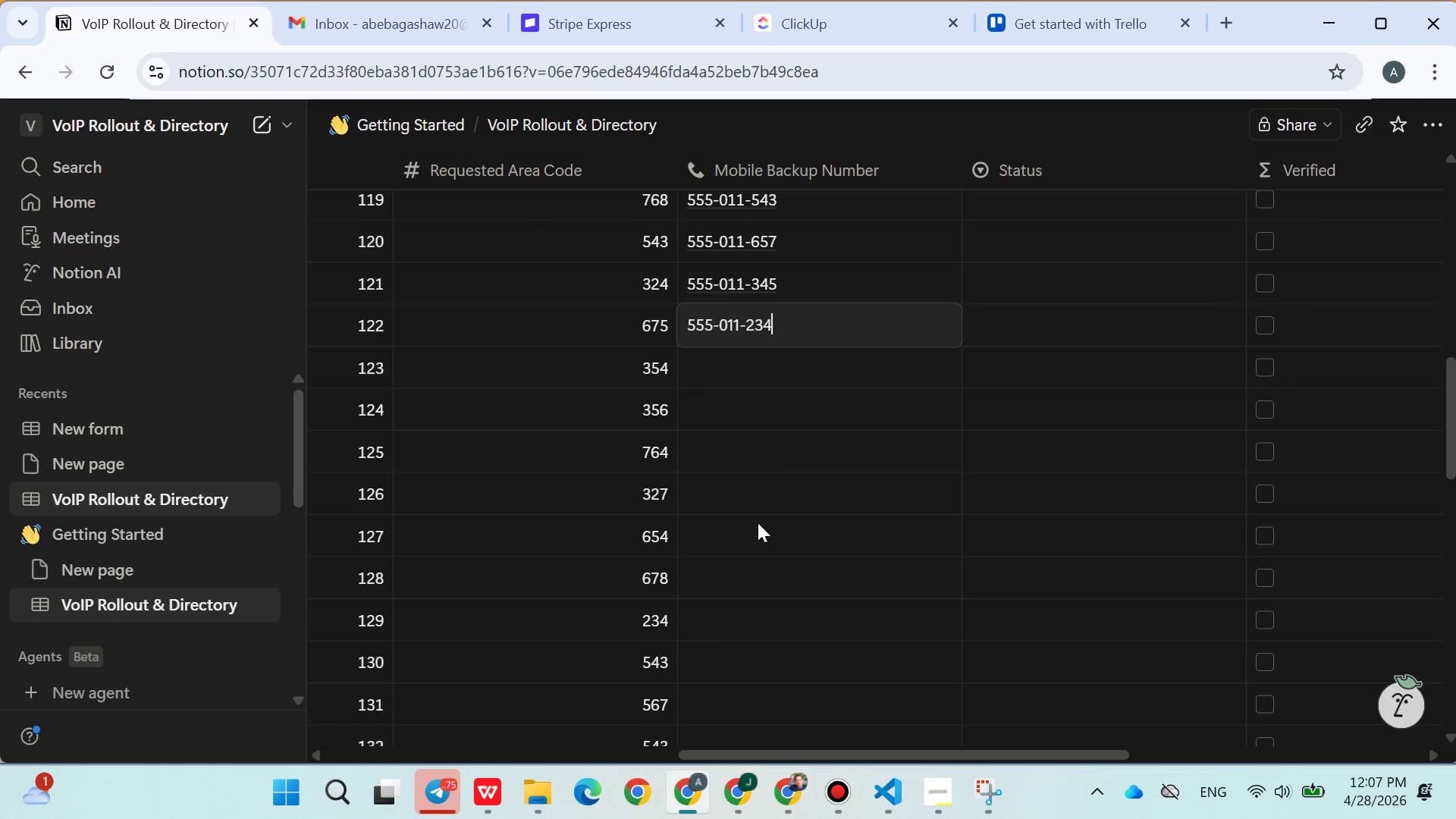 
key(Enter)
 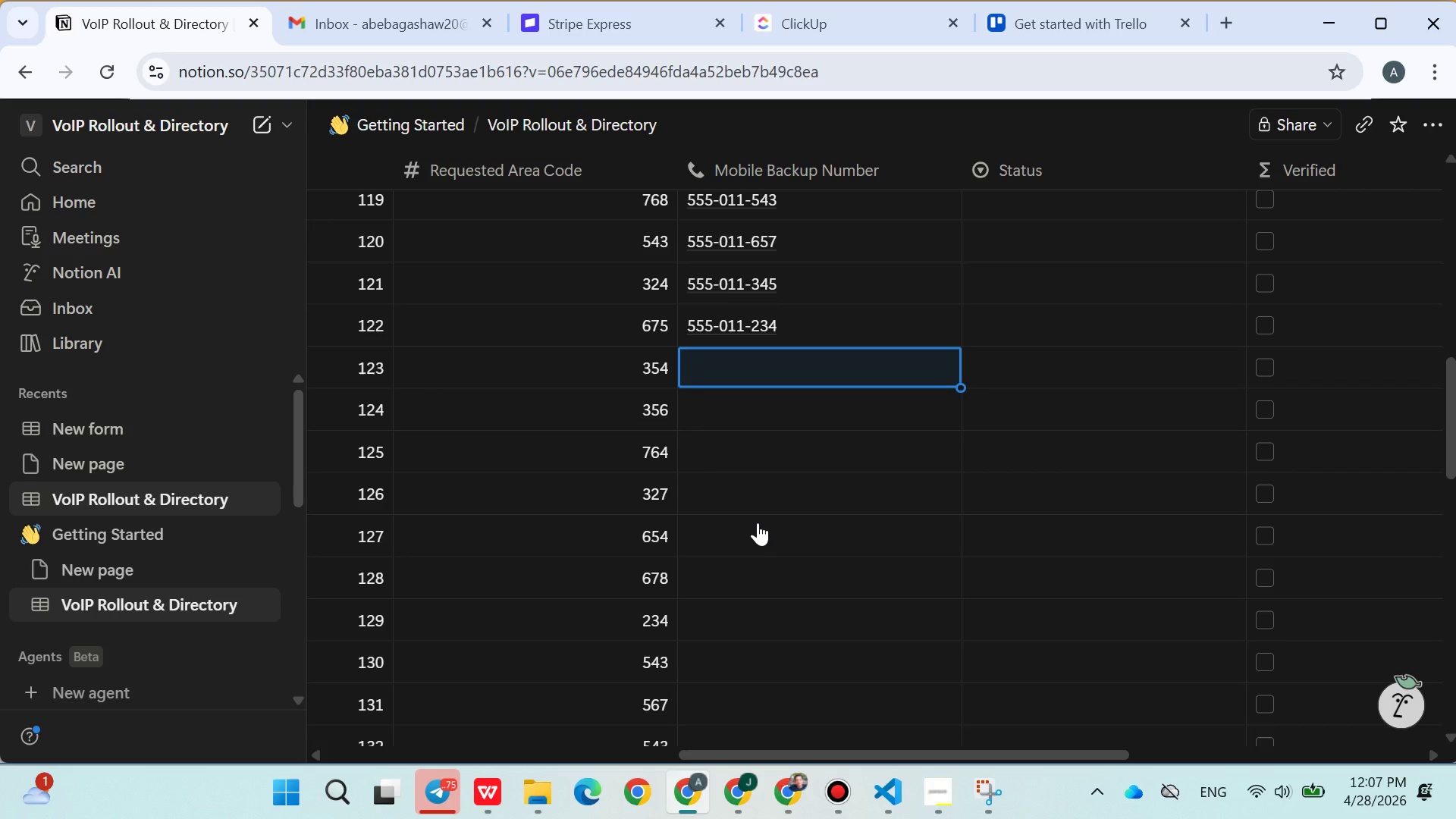 
type(555-011-325)
 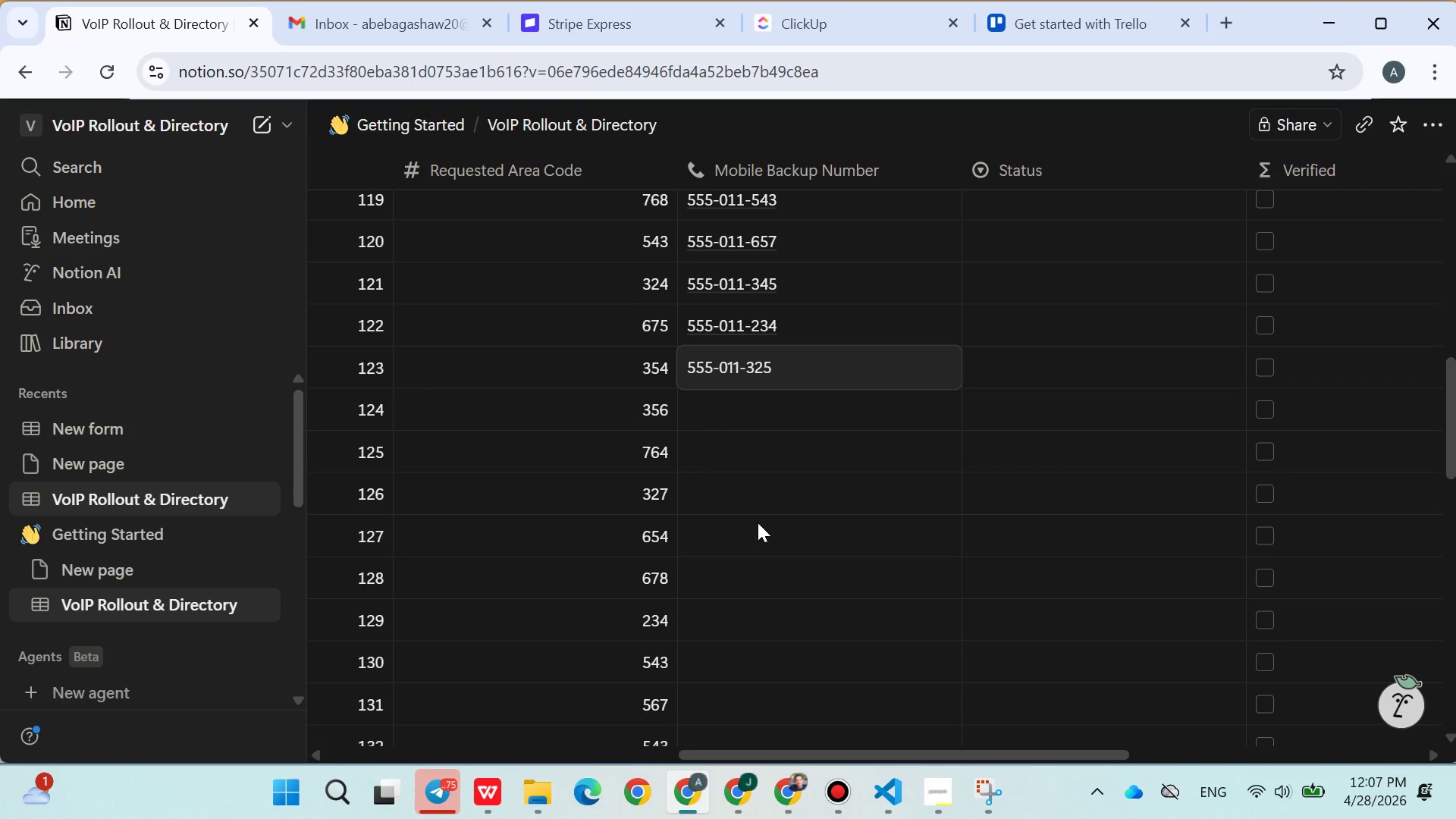 
key(Enter)
 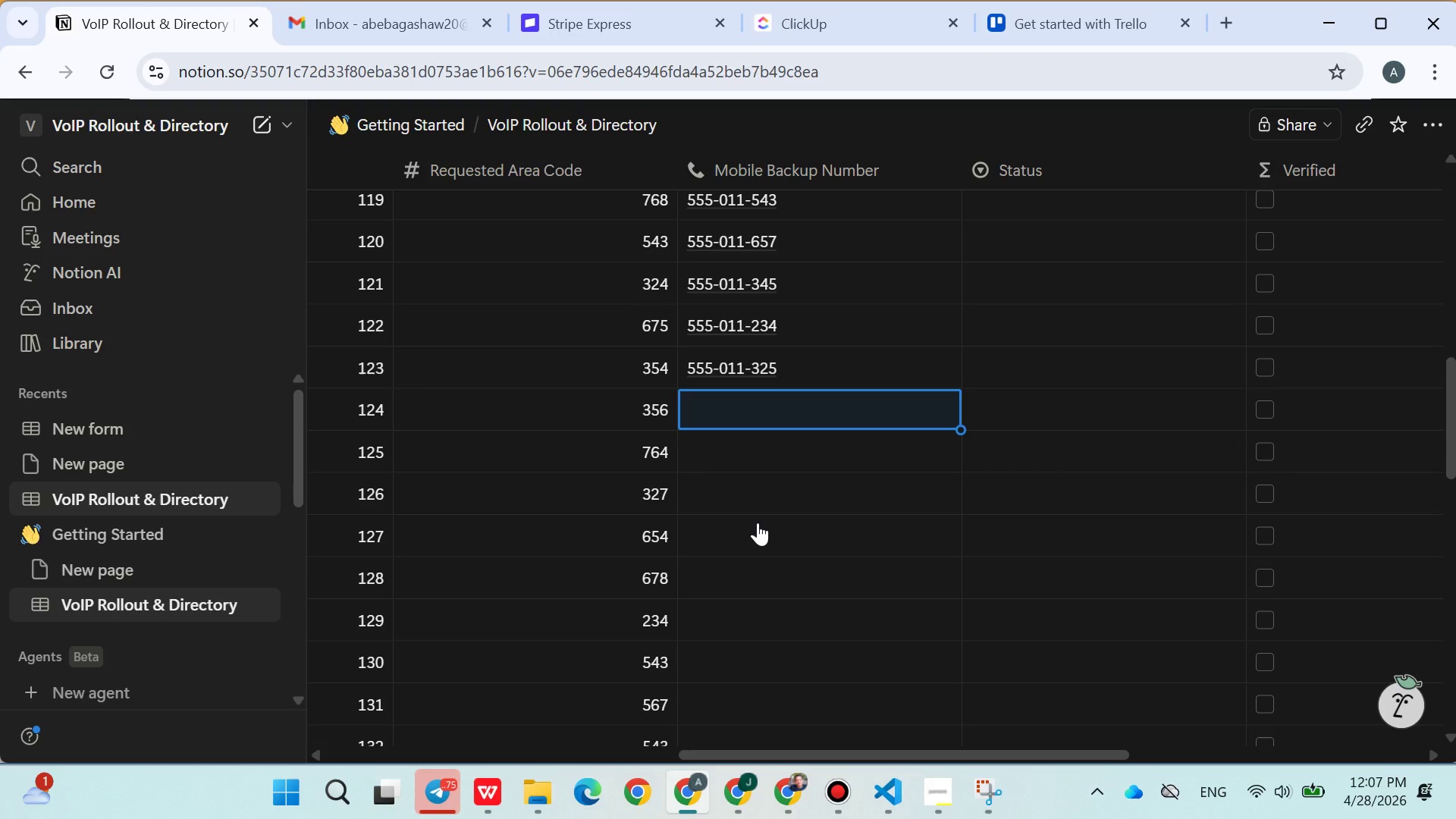 
type(55-012-343)
 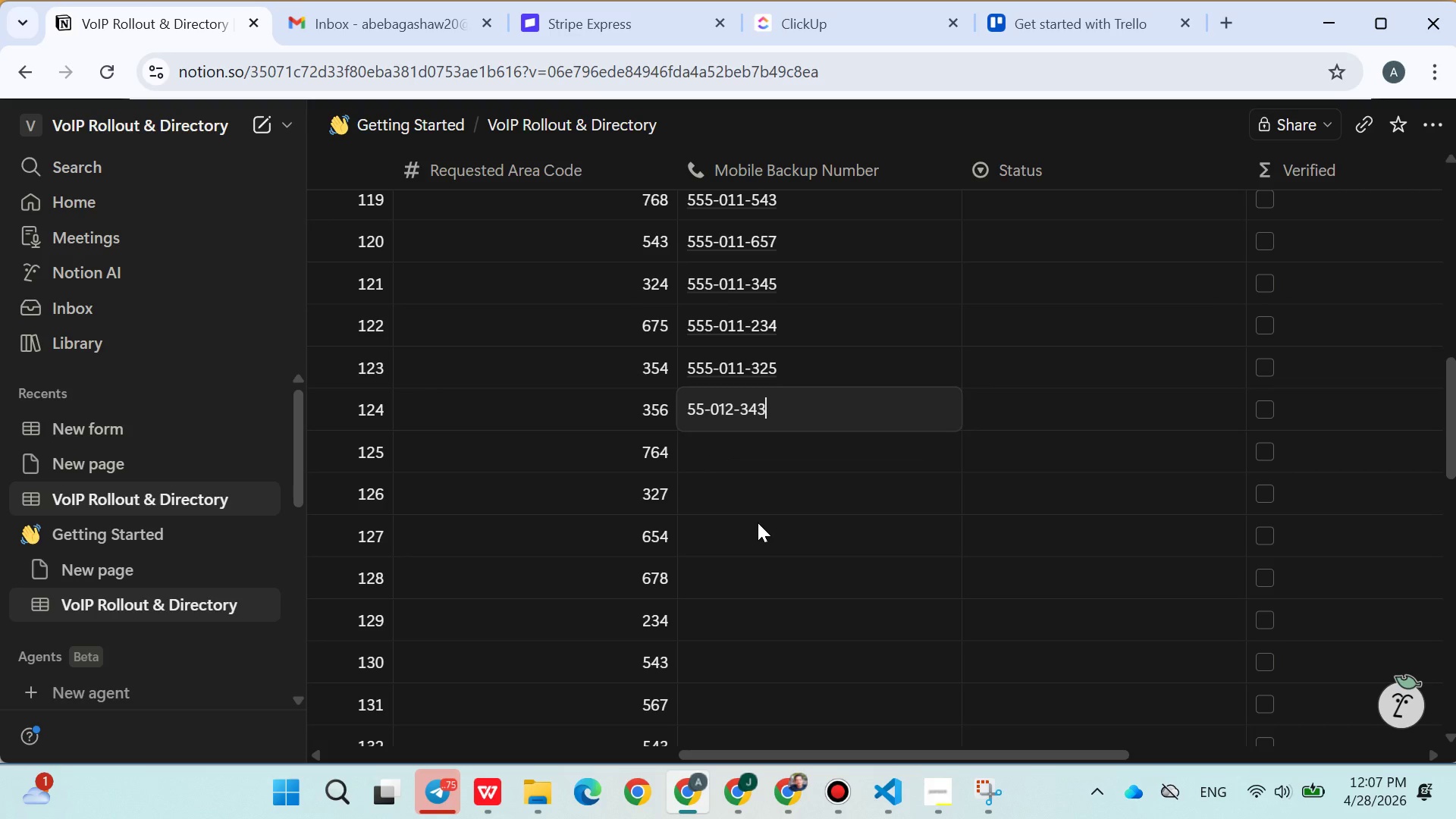 
key(Enter)
 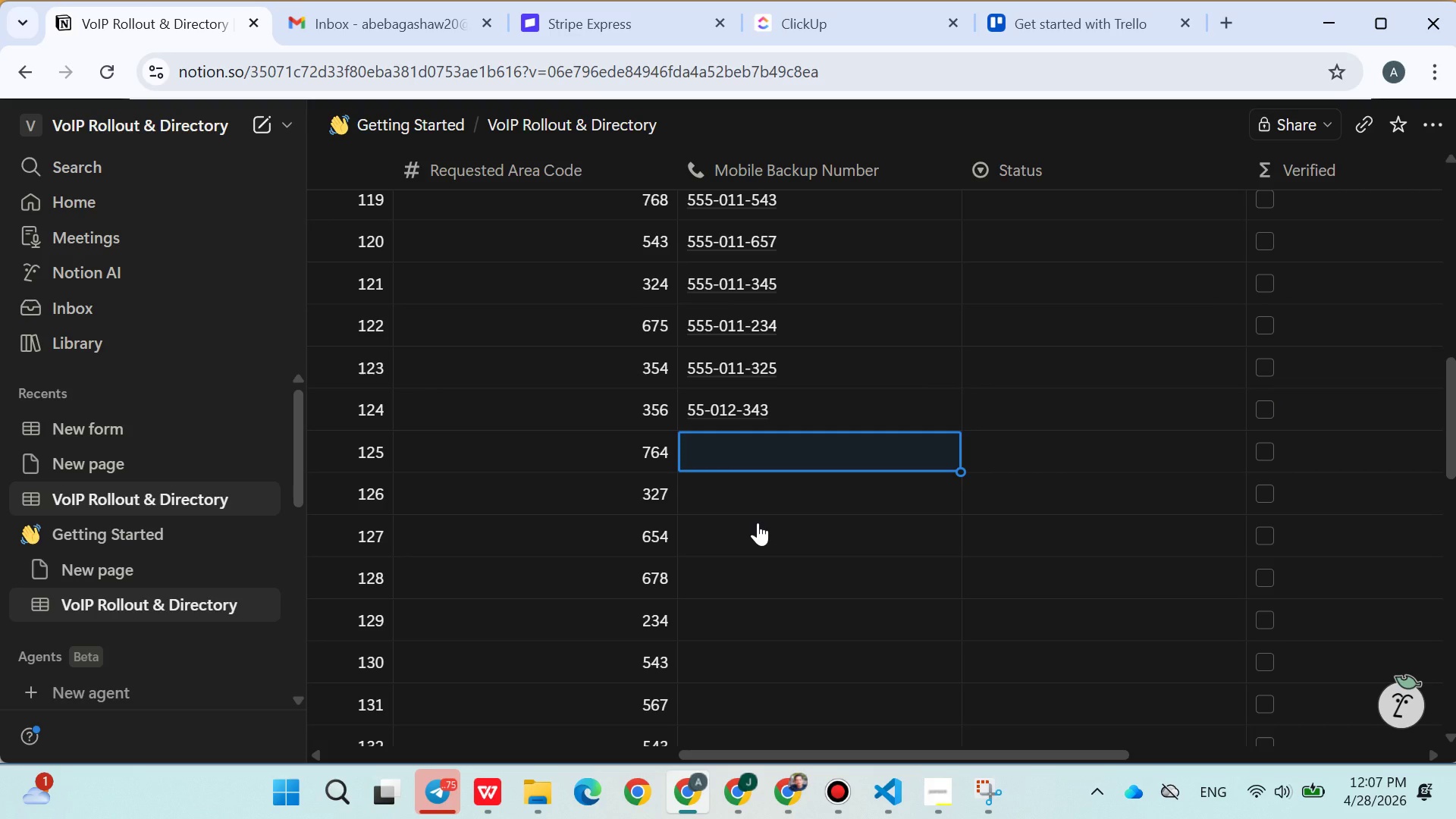 
type(555-012-432)
 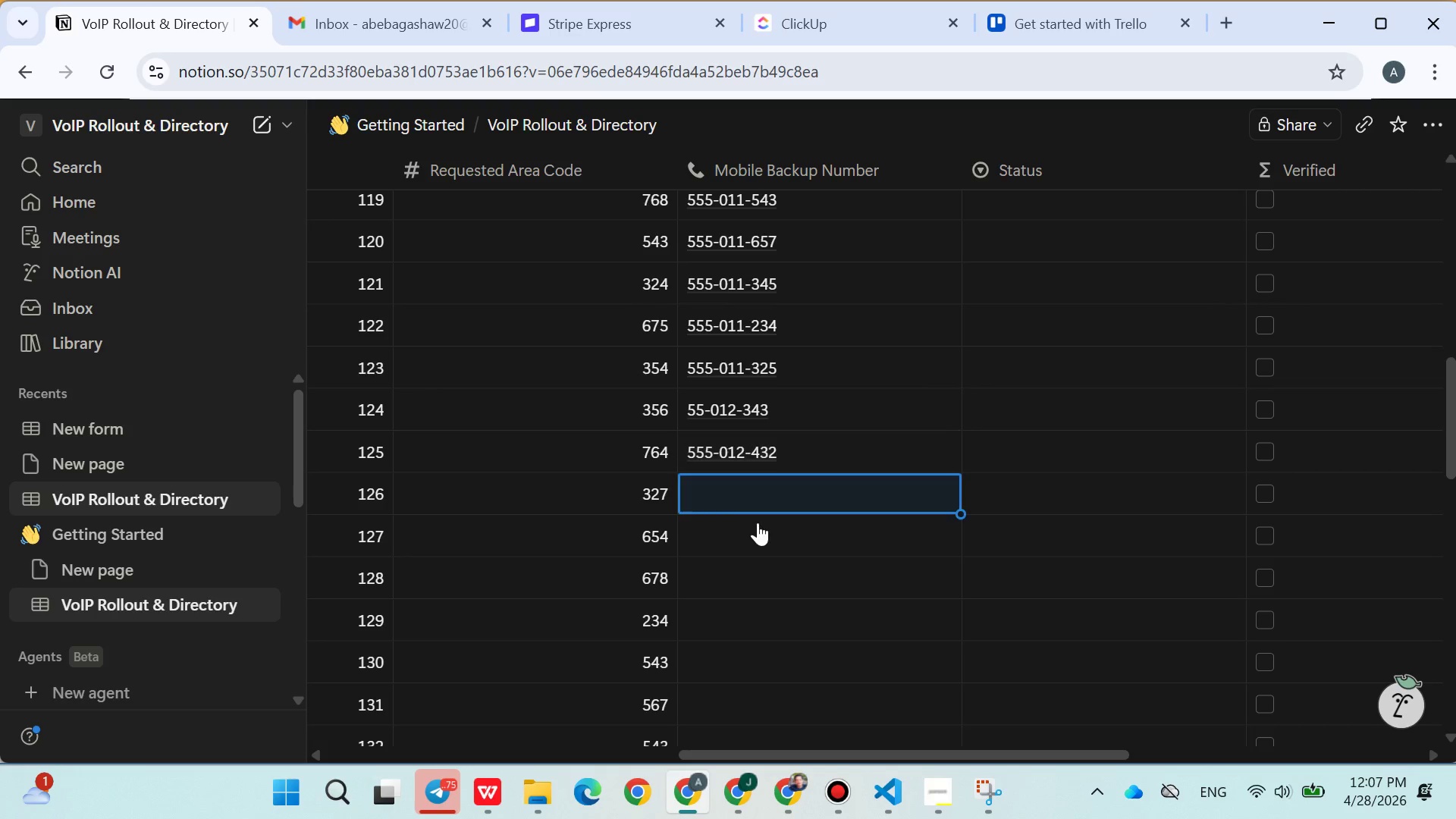 
key(Enter)
 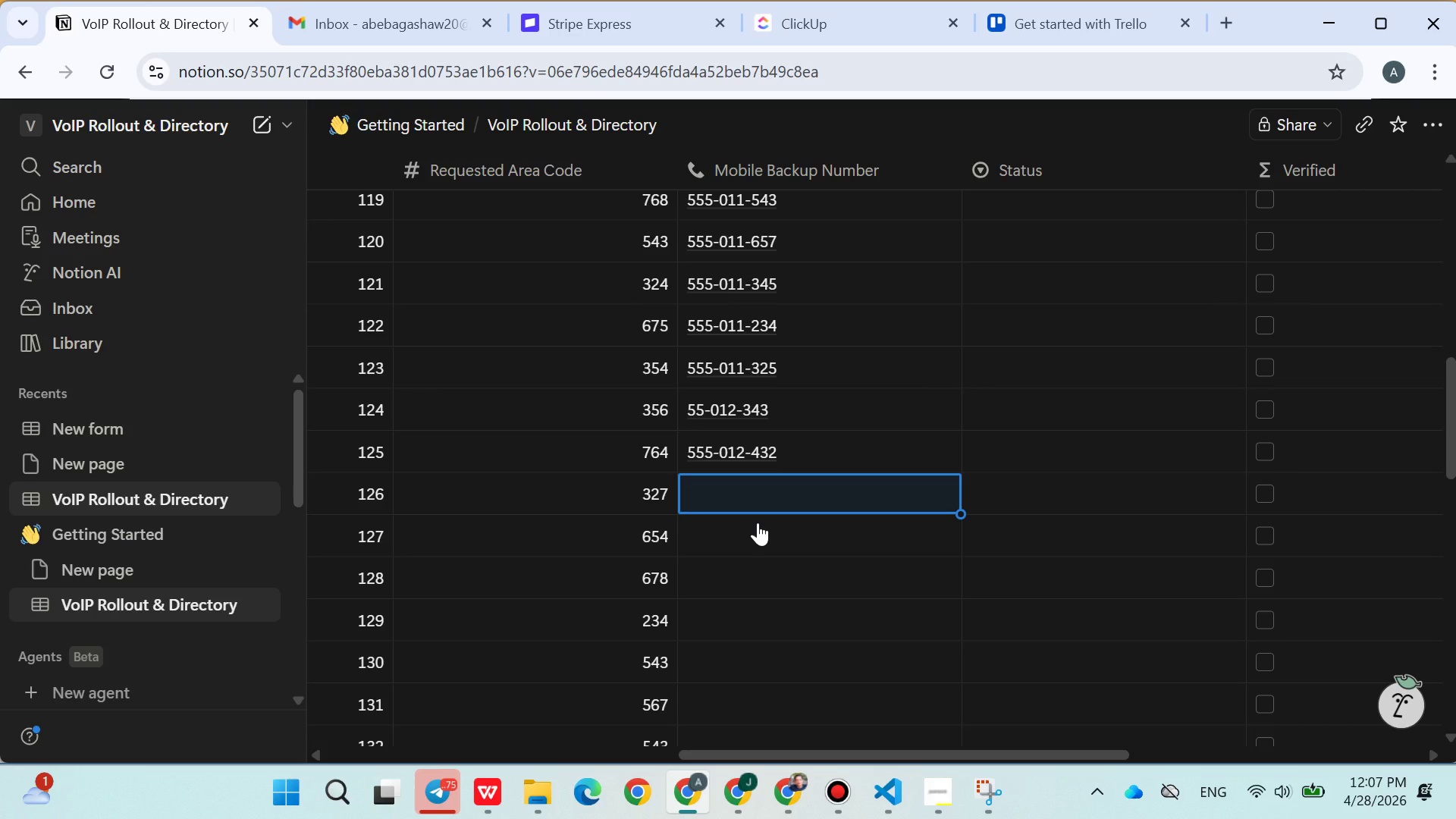 
type(555-012-43454)
key(Backspace)
key(Backspace)
 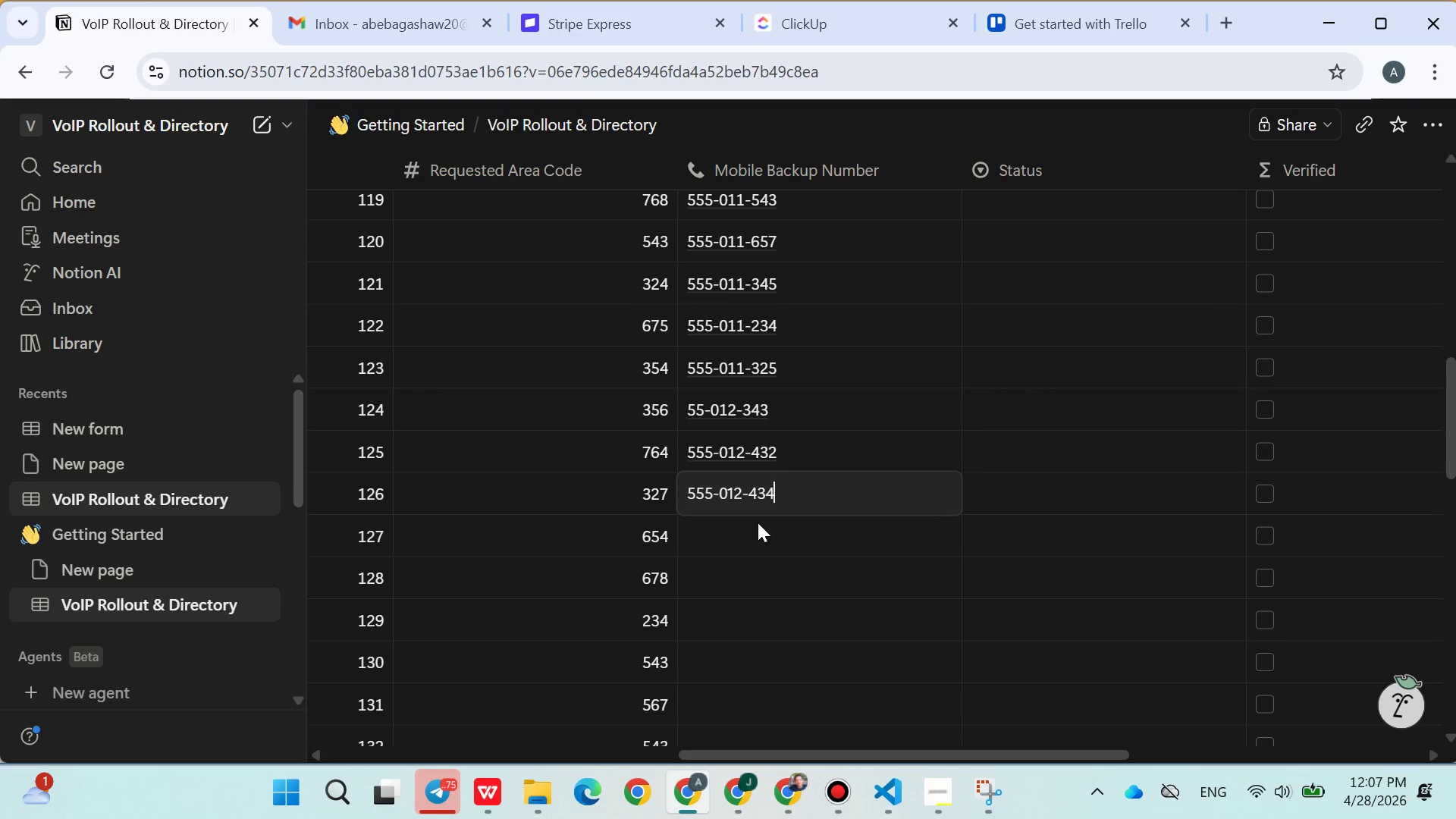 
key(Enter)
 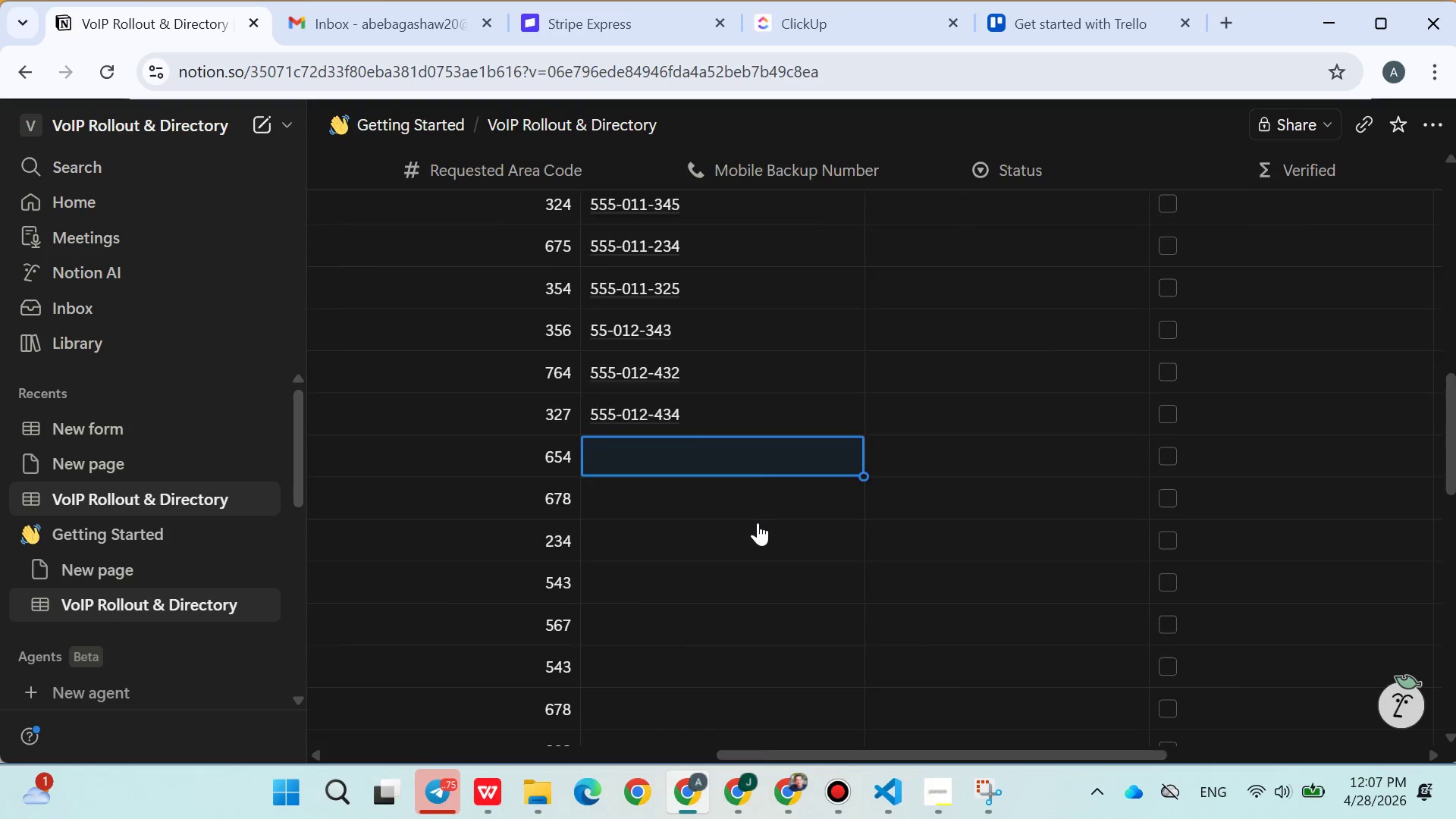 
wait(6.41)
 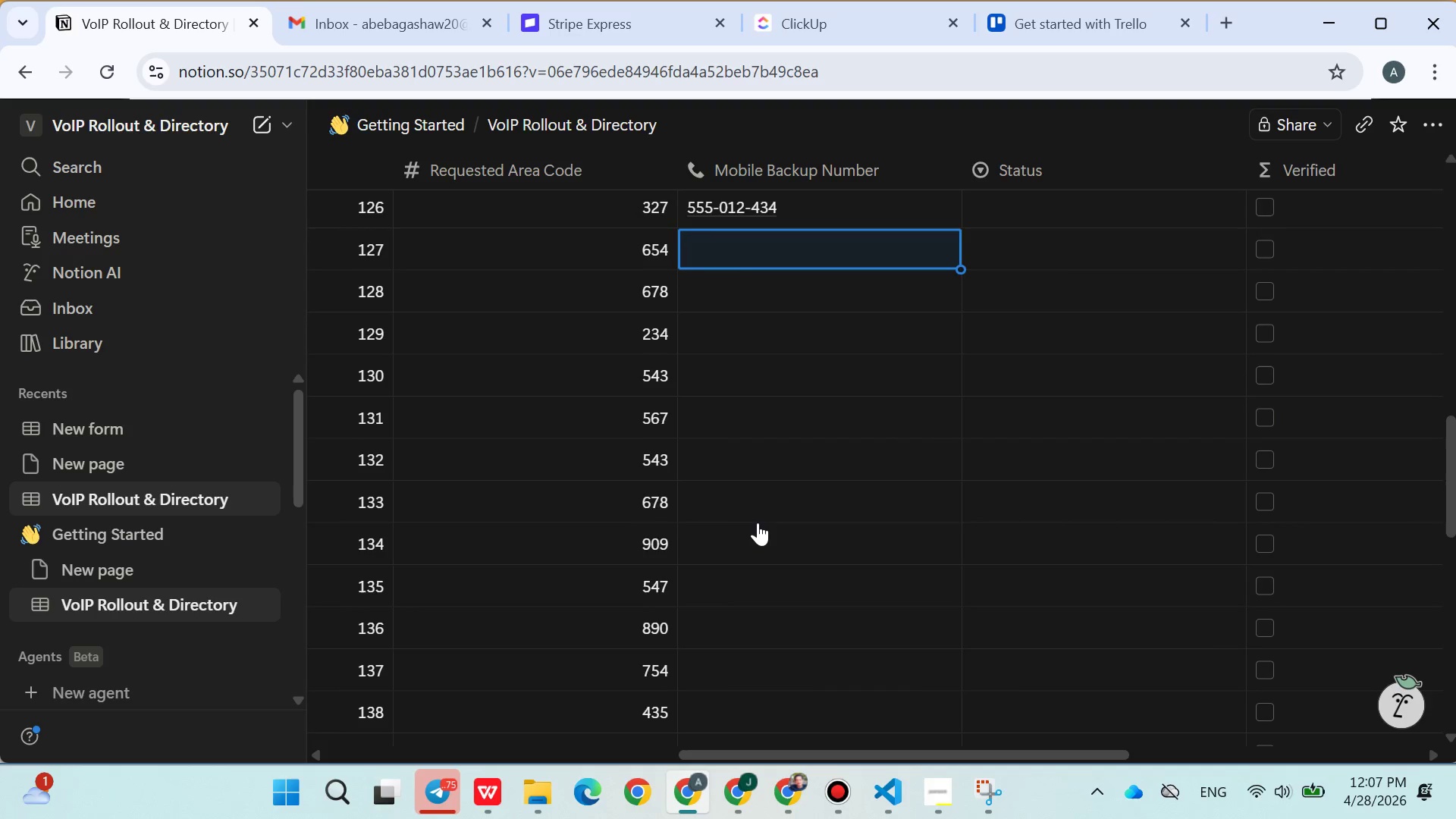 
left_click([927, 772])